 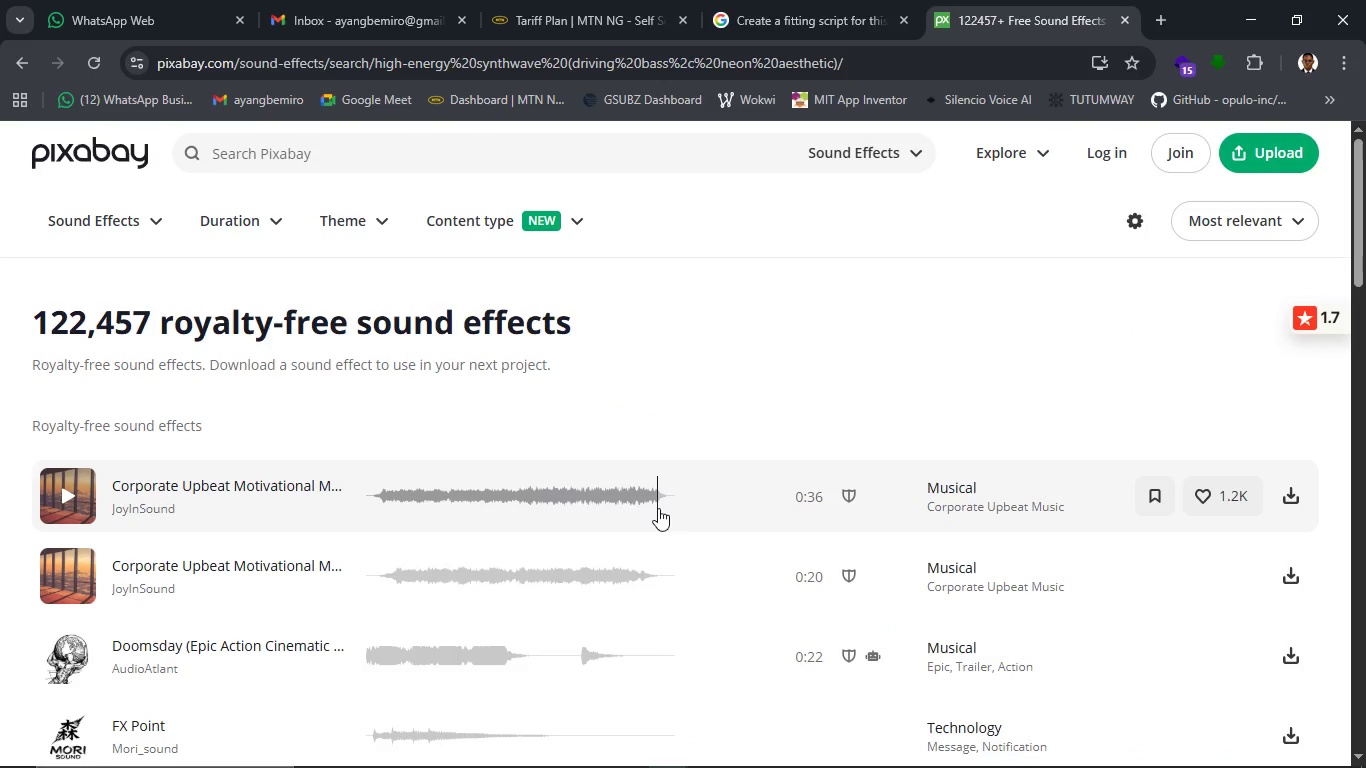 
scroll: coordinate [412, 576], scroll_direction: down, amount: 1.0
 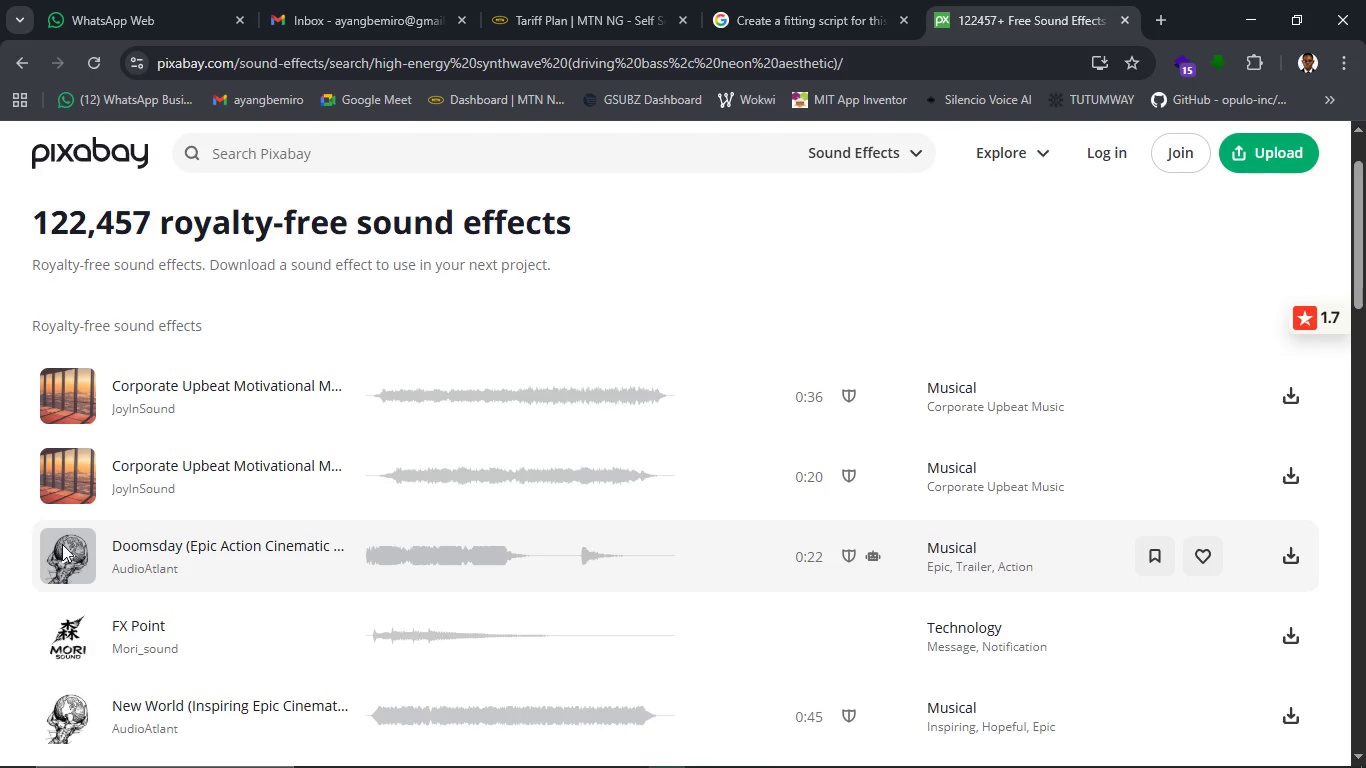 
left_click([66, 553])
 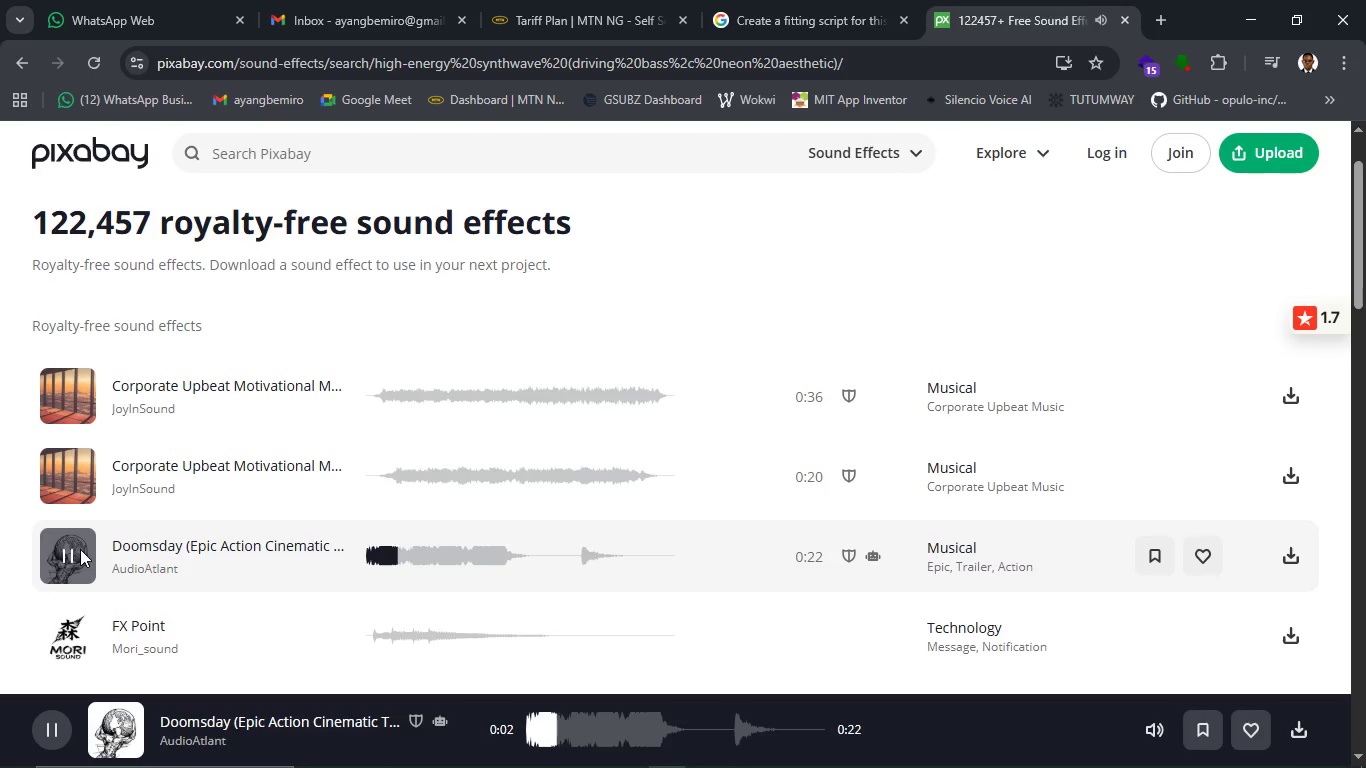 
wait(10.83)
 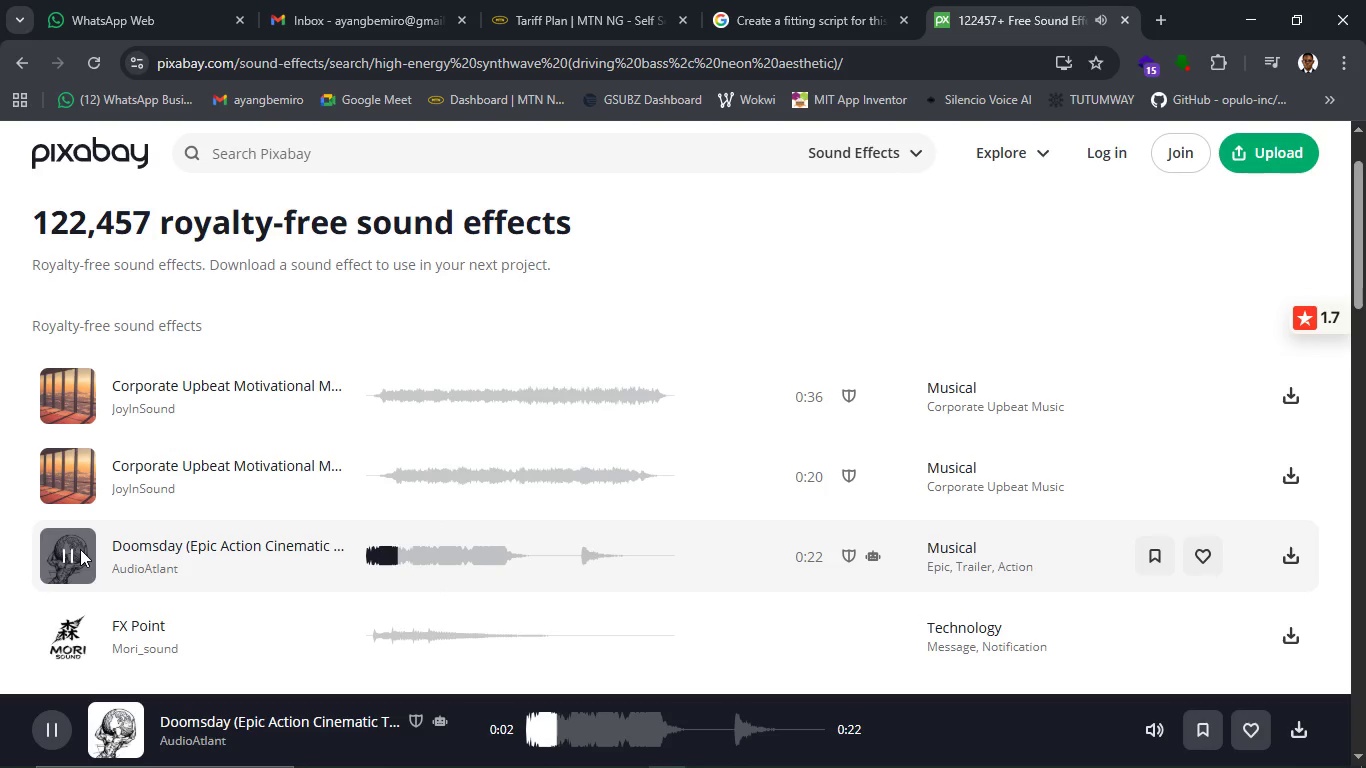 
left_click([1158, 755])
 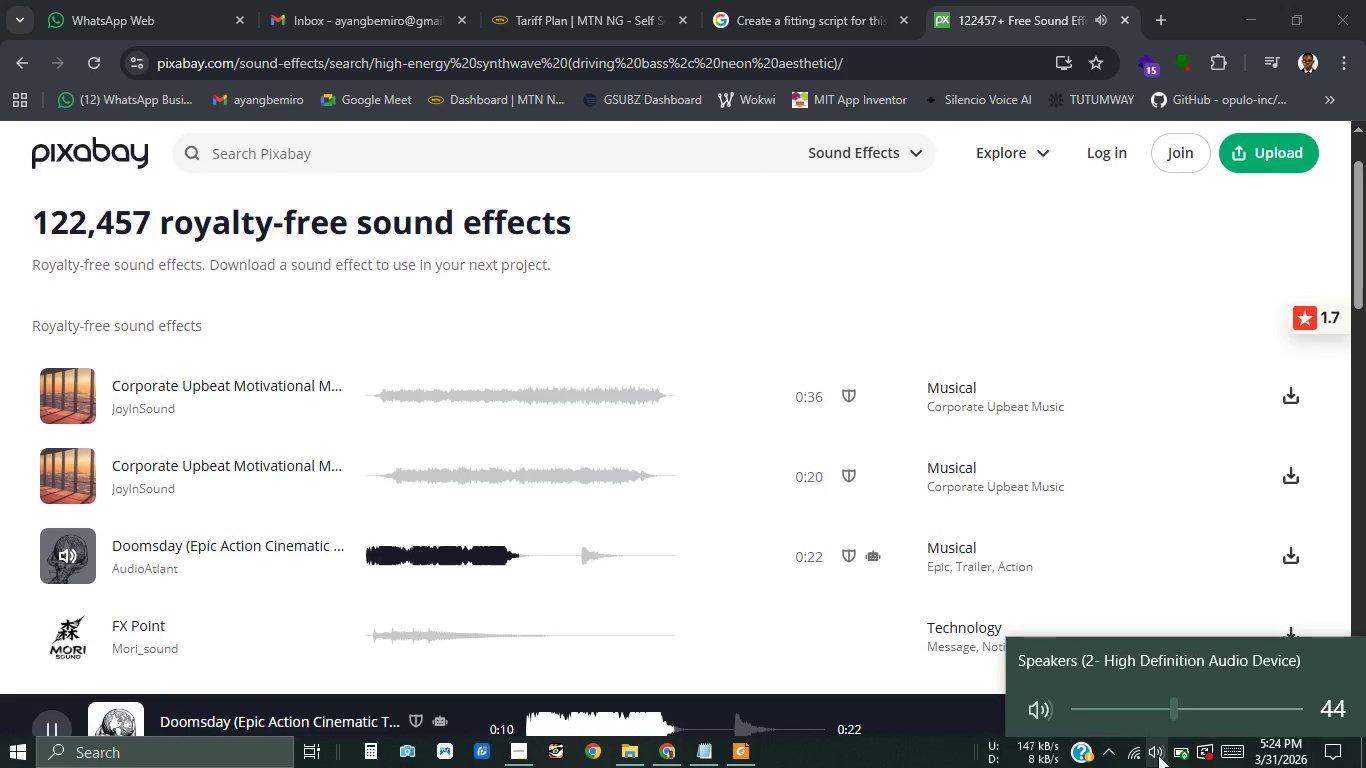 
wait(5.48)
 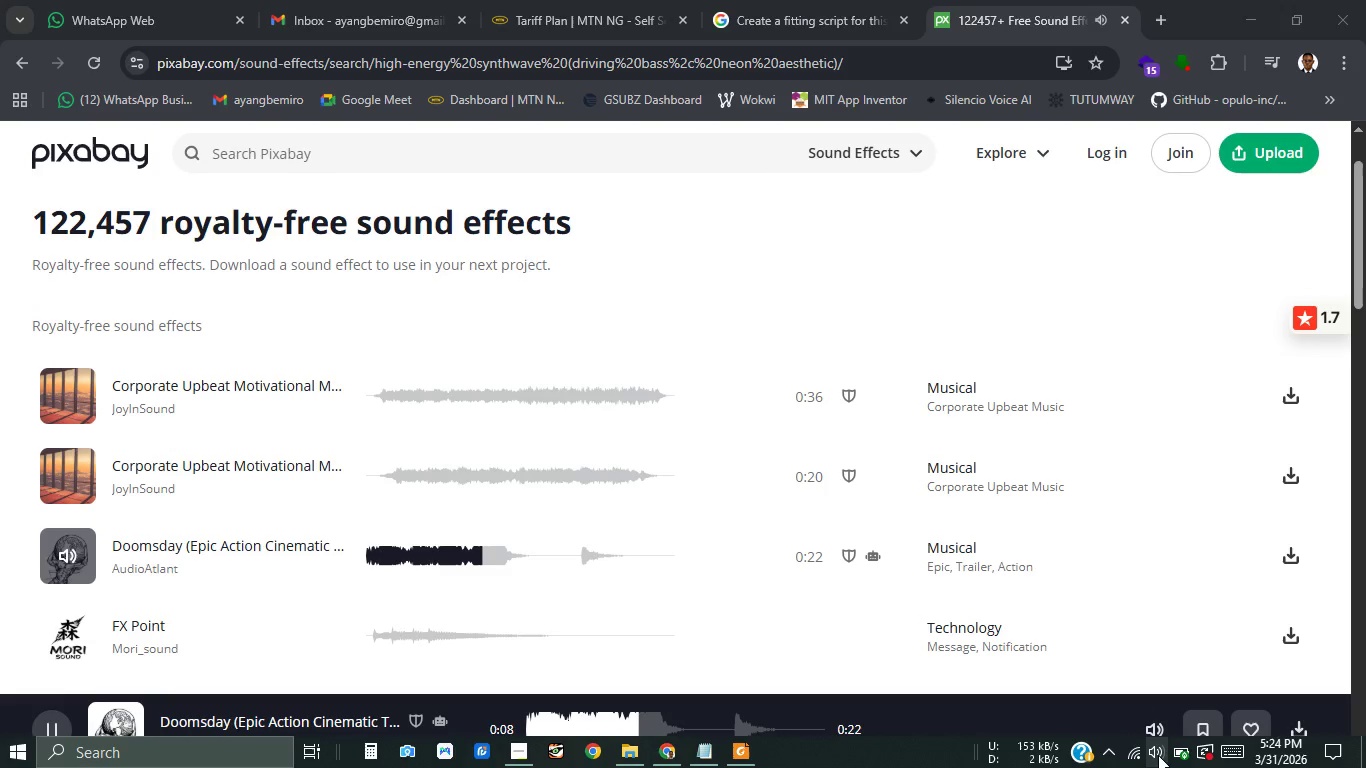 
left_click([1154, 717])
 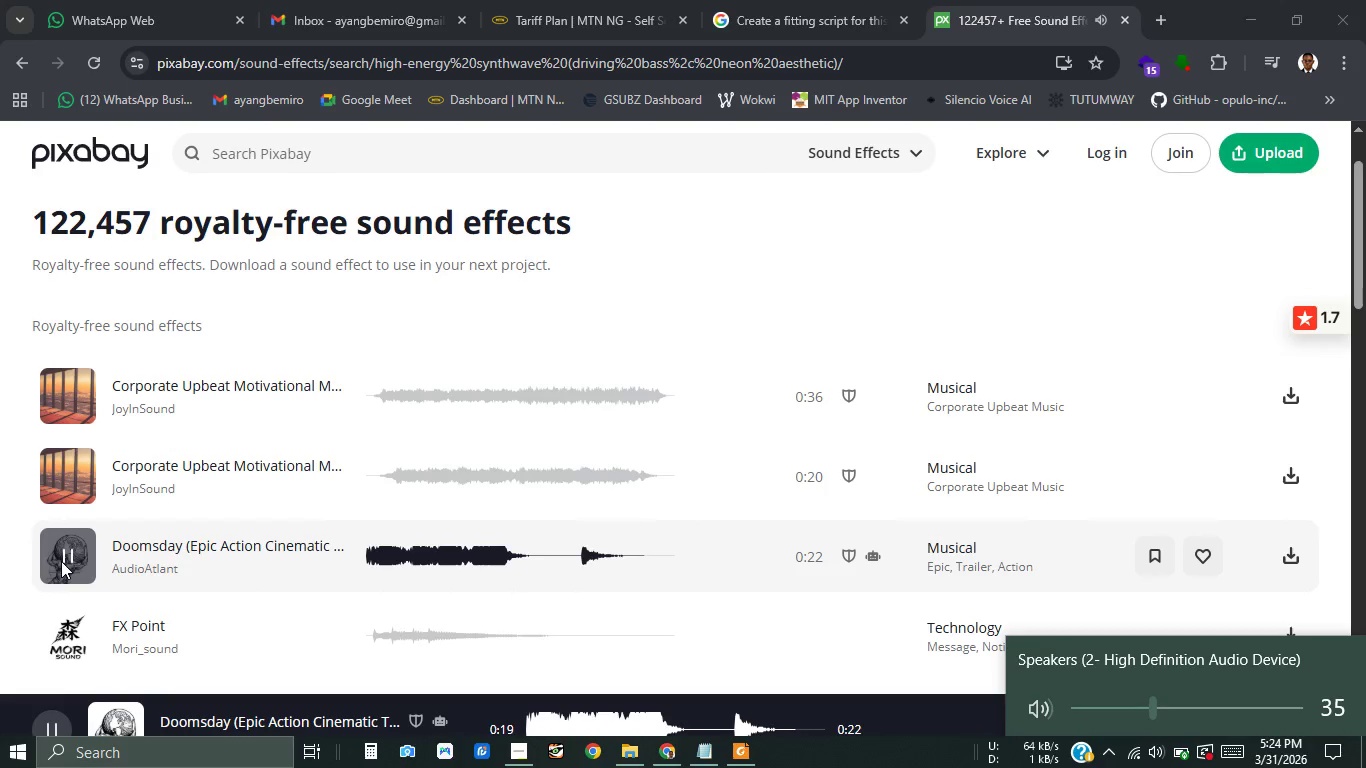 
wait(12.91)
 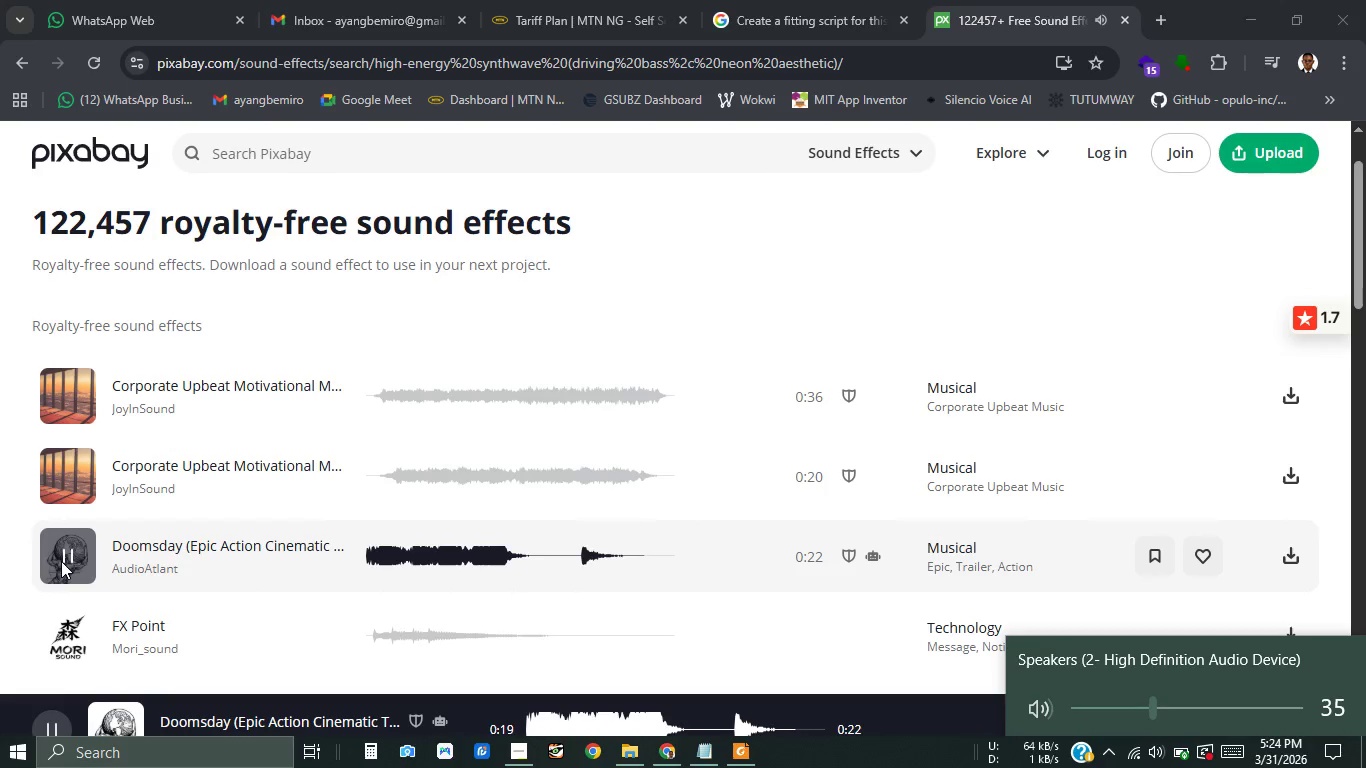 
left_click([62, 394])
 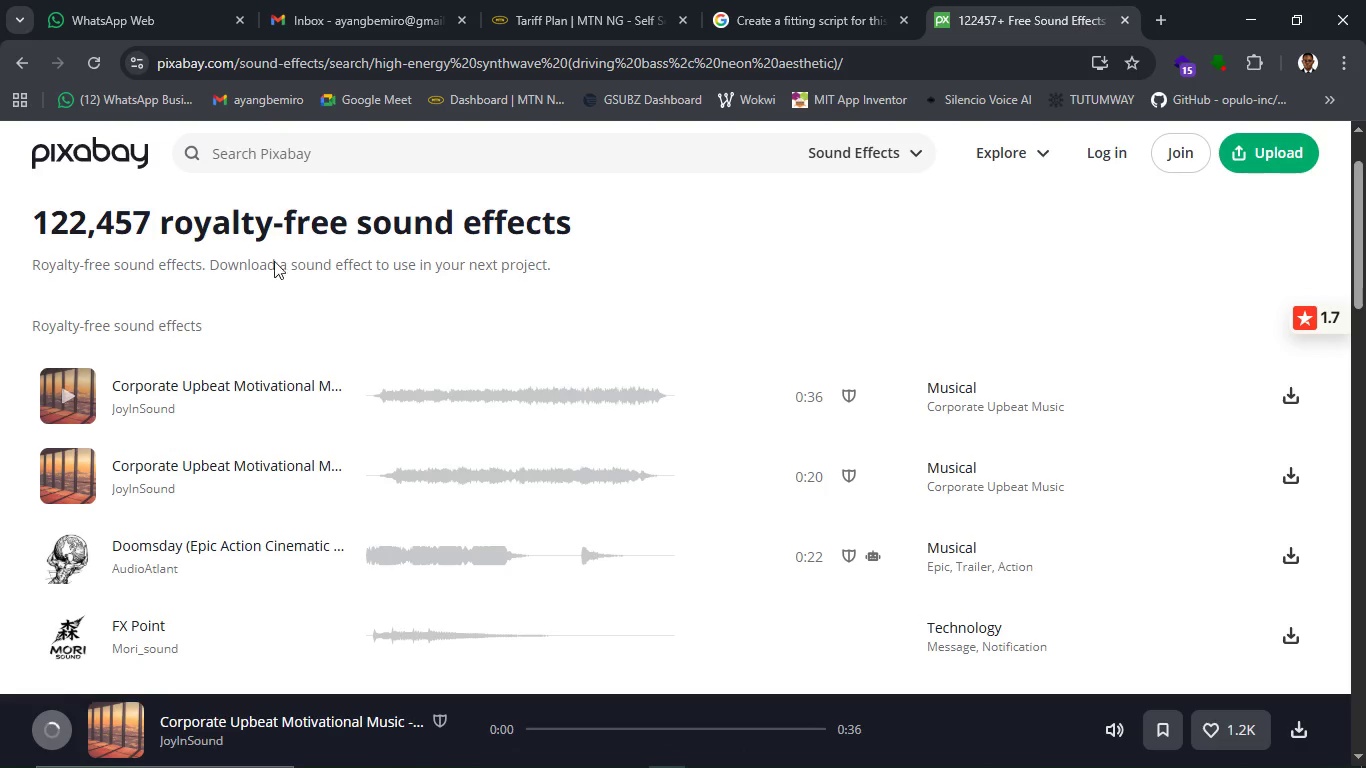 
left_click([774, 12])
 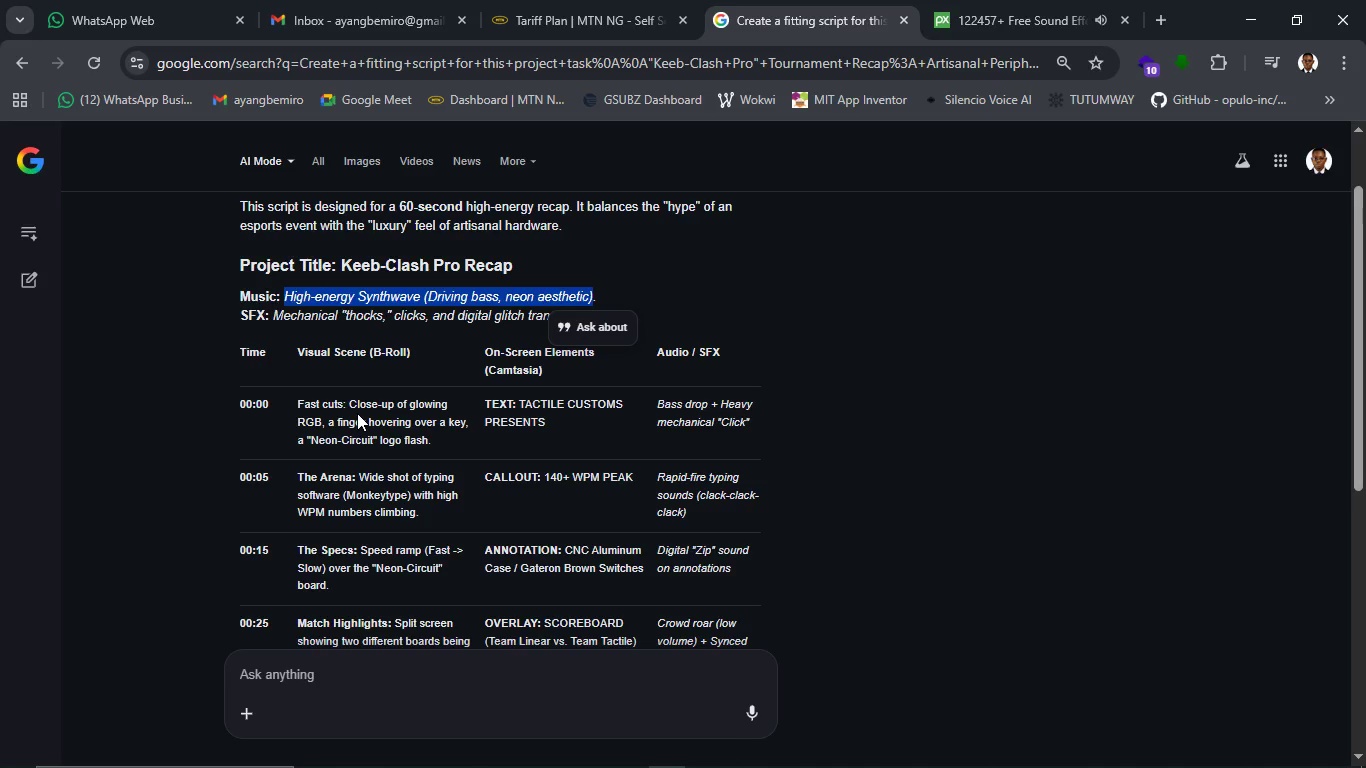 
wait(9.61)
 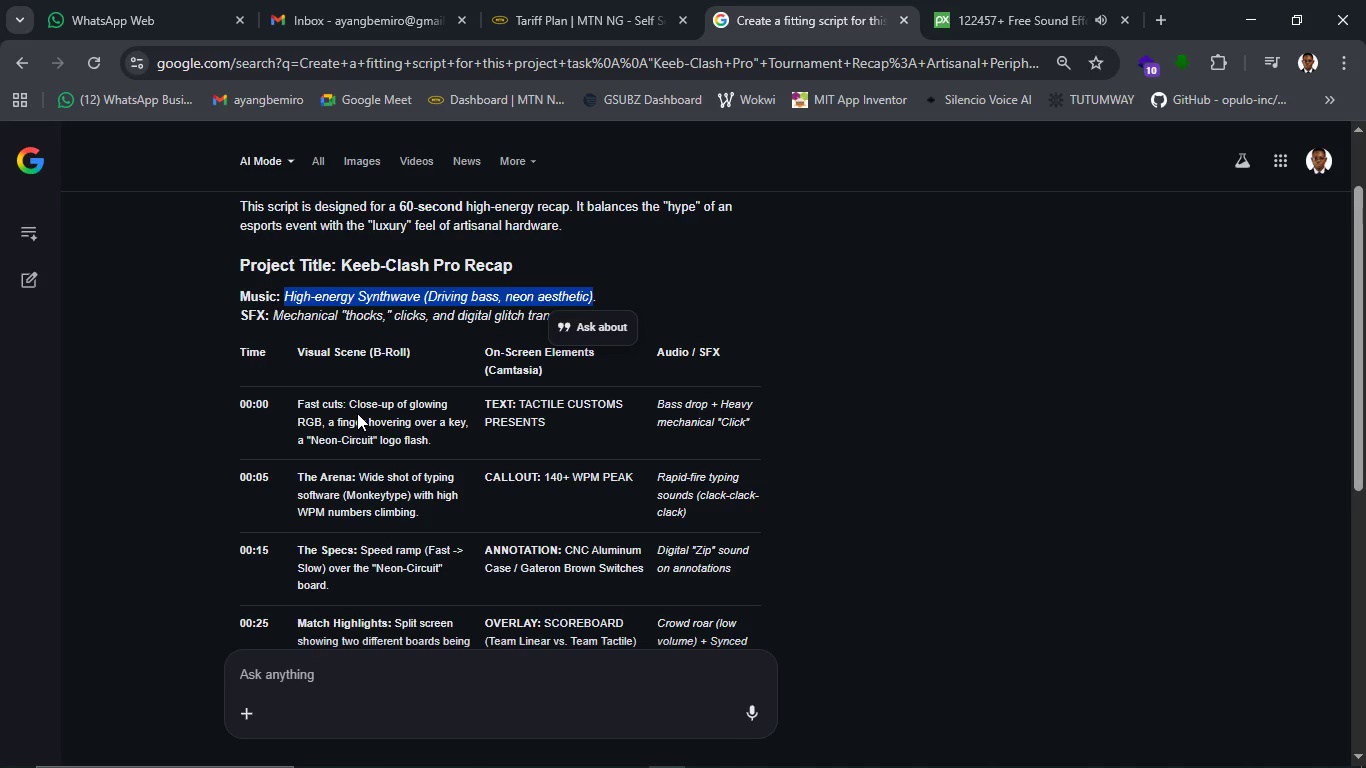 
left_click([1024, 11])
 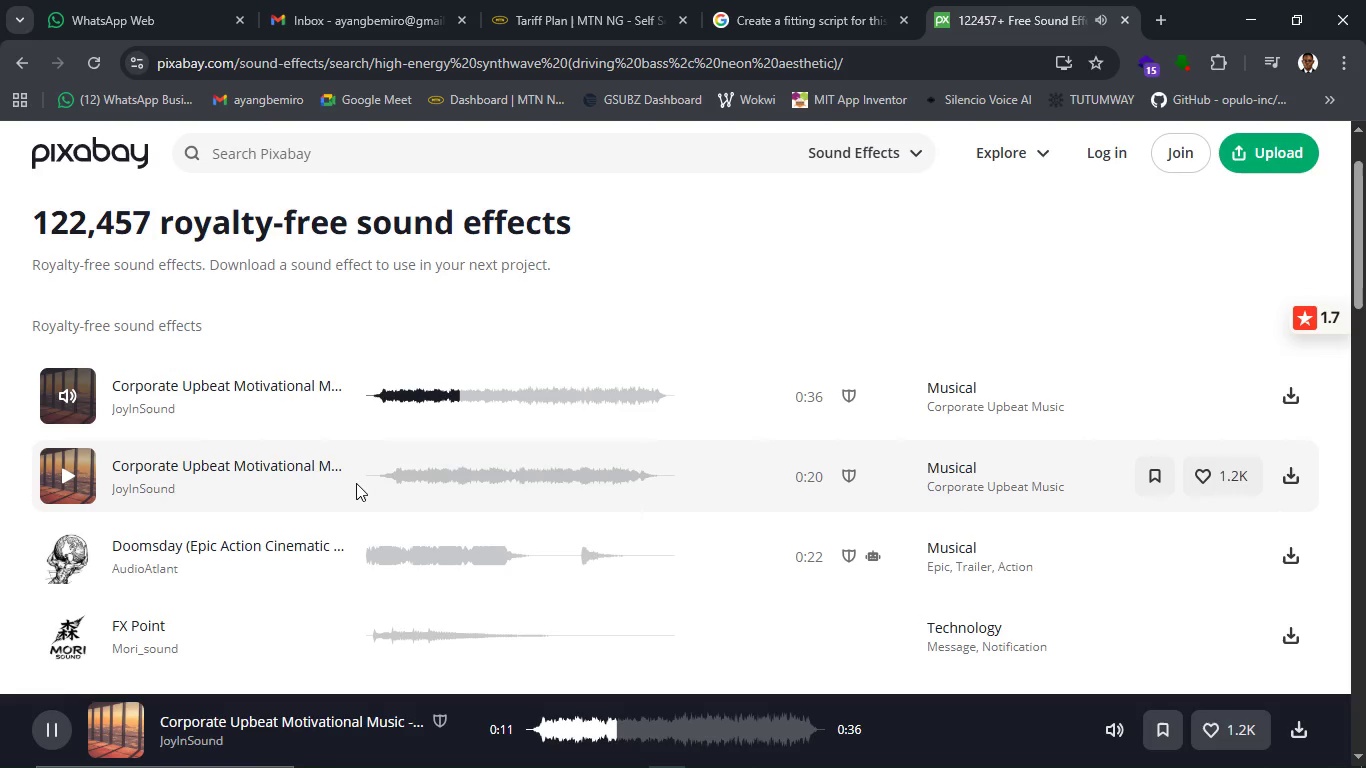 
scroll: coordinate [64, 560], scroll_direction: down, amount: 3.0
 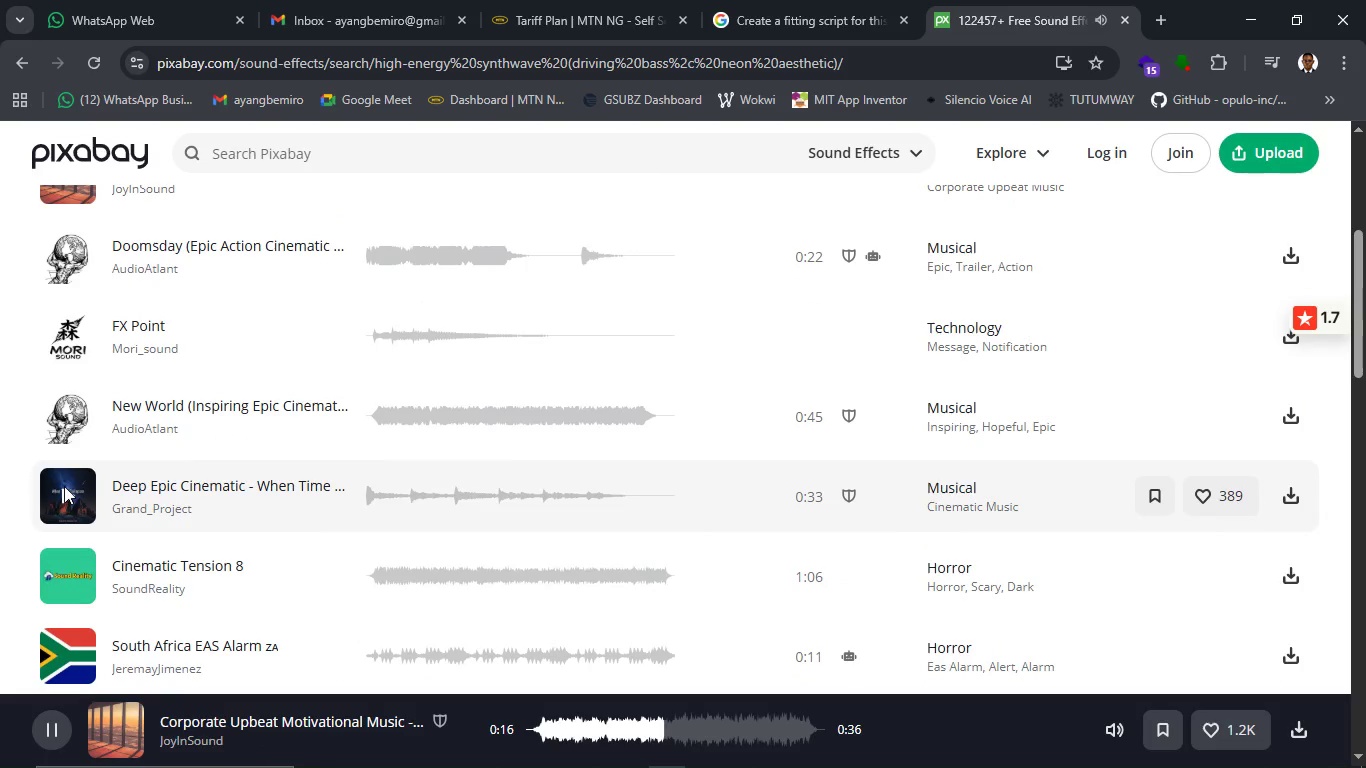 
left_click([64, 486])
 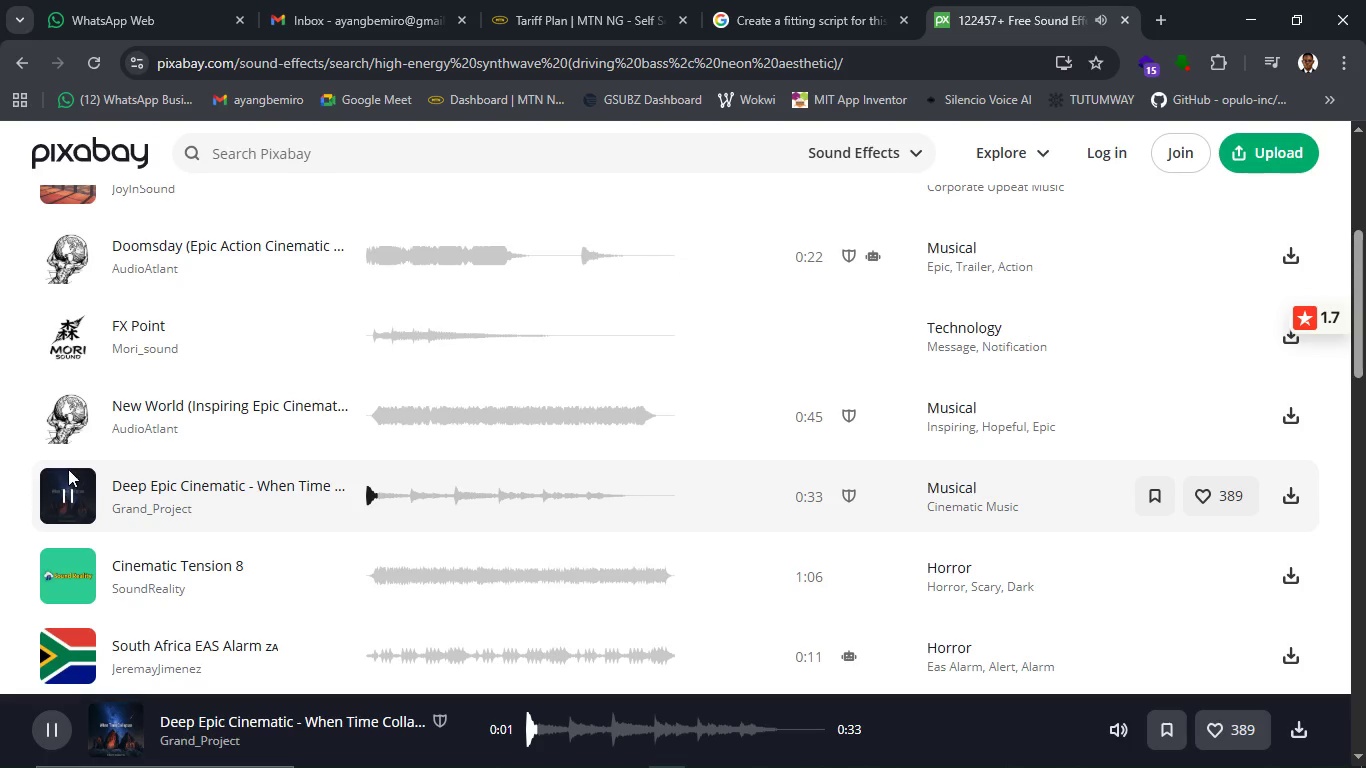 
scroll: coordinate [480, 501], scroll_direction: down, amount: 7.0
 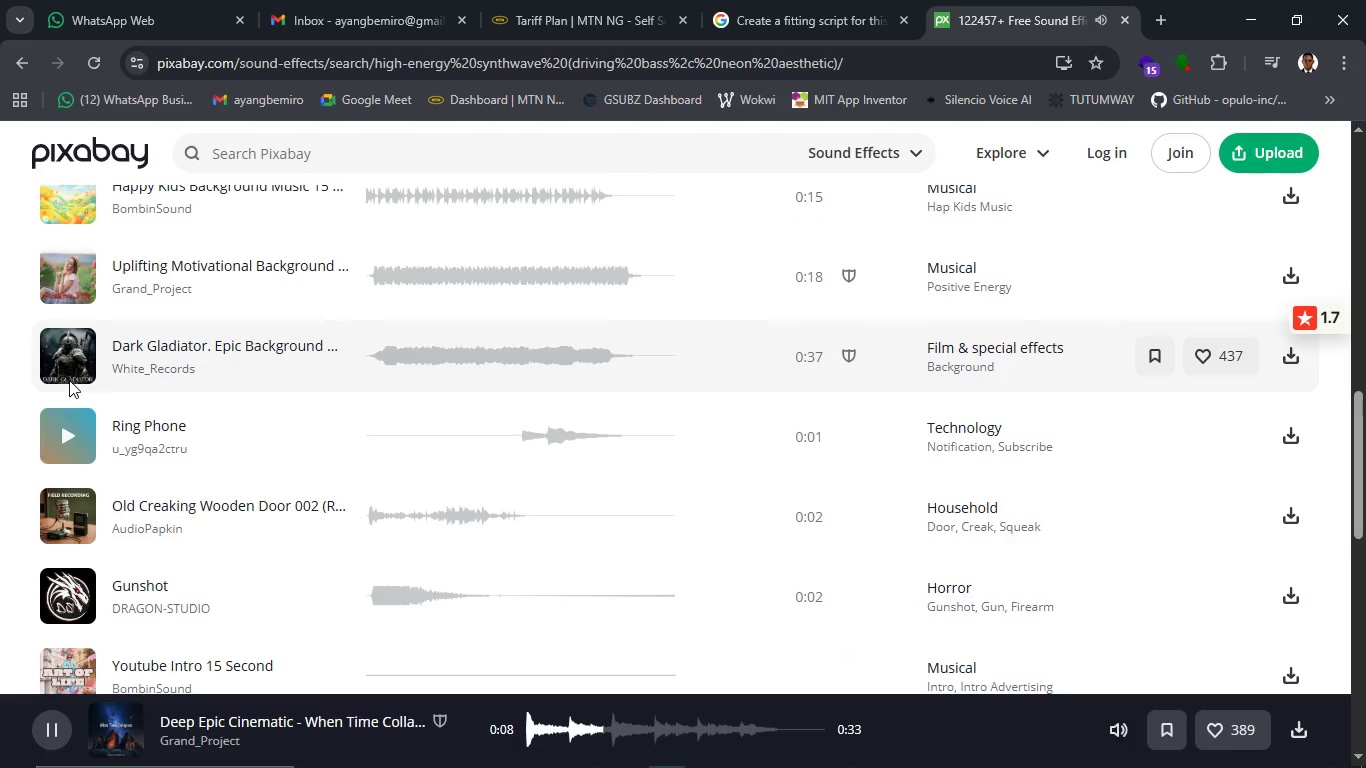 
left_click([57, 361])
 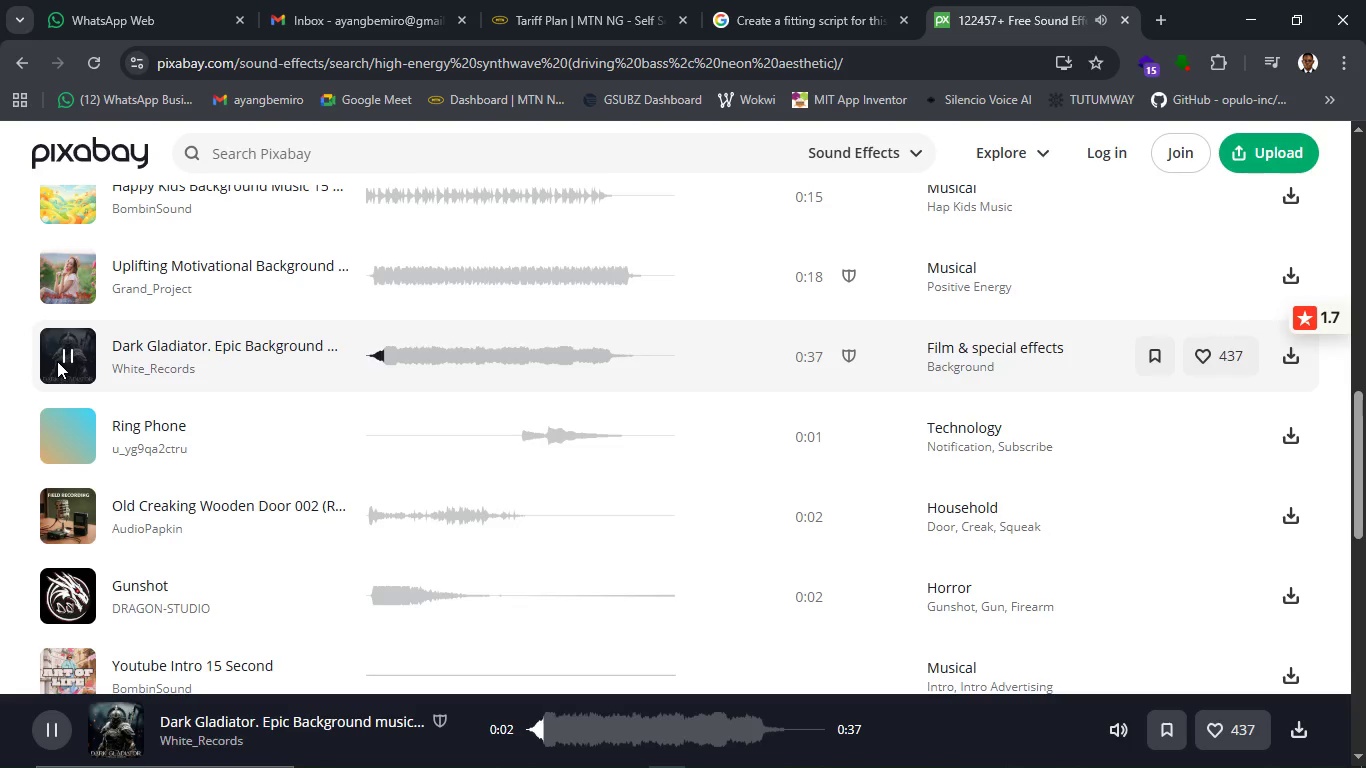 
wait(8.43)
 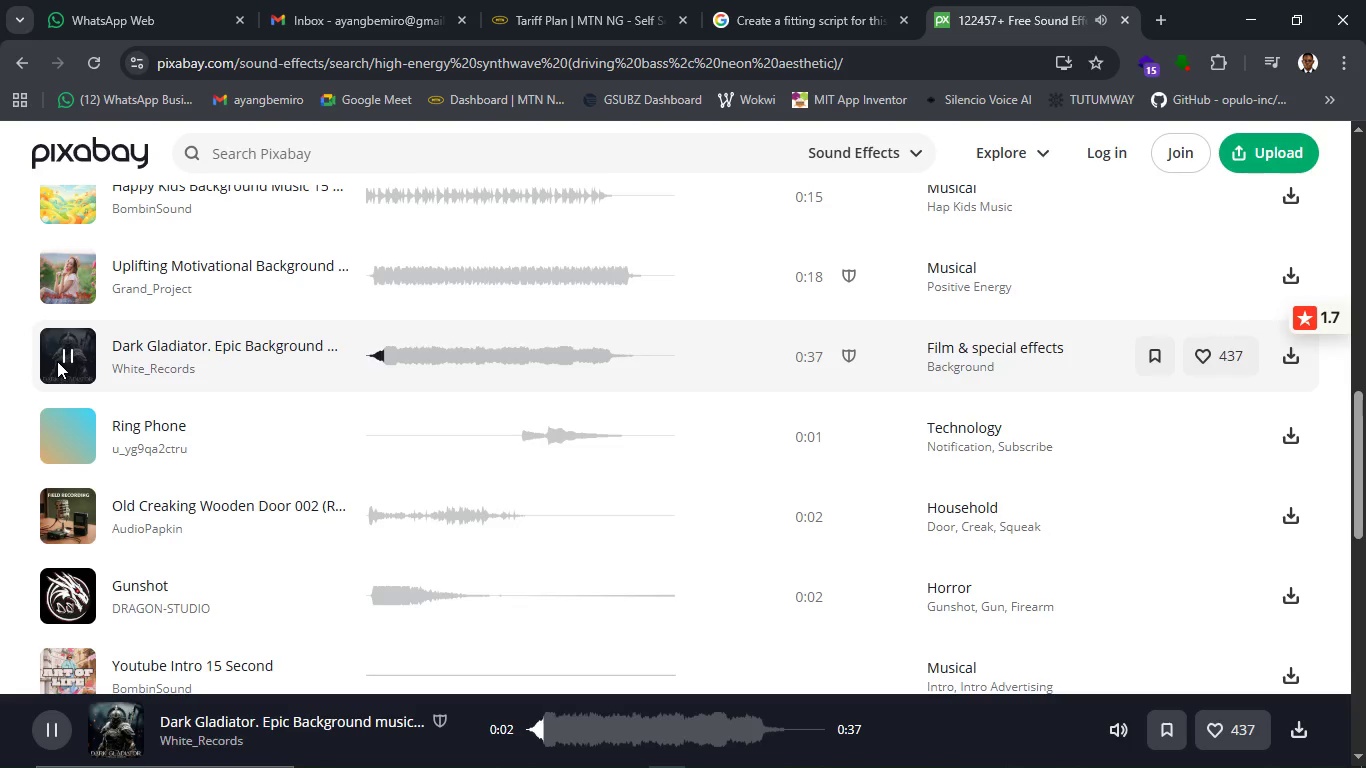 
mouse_move([102, 403])
 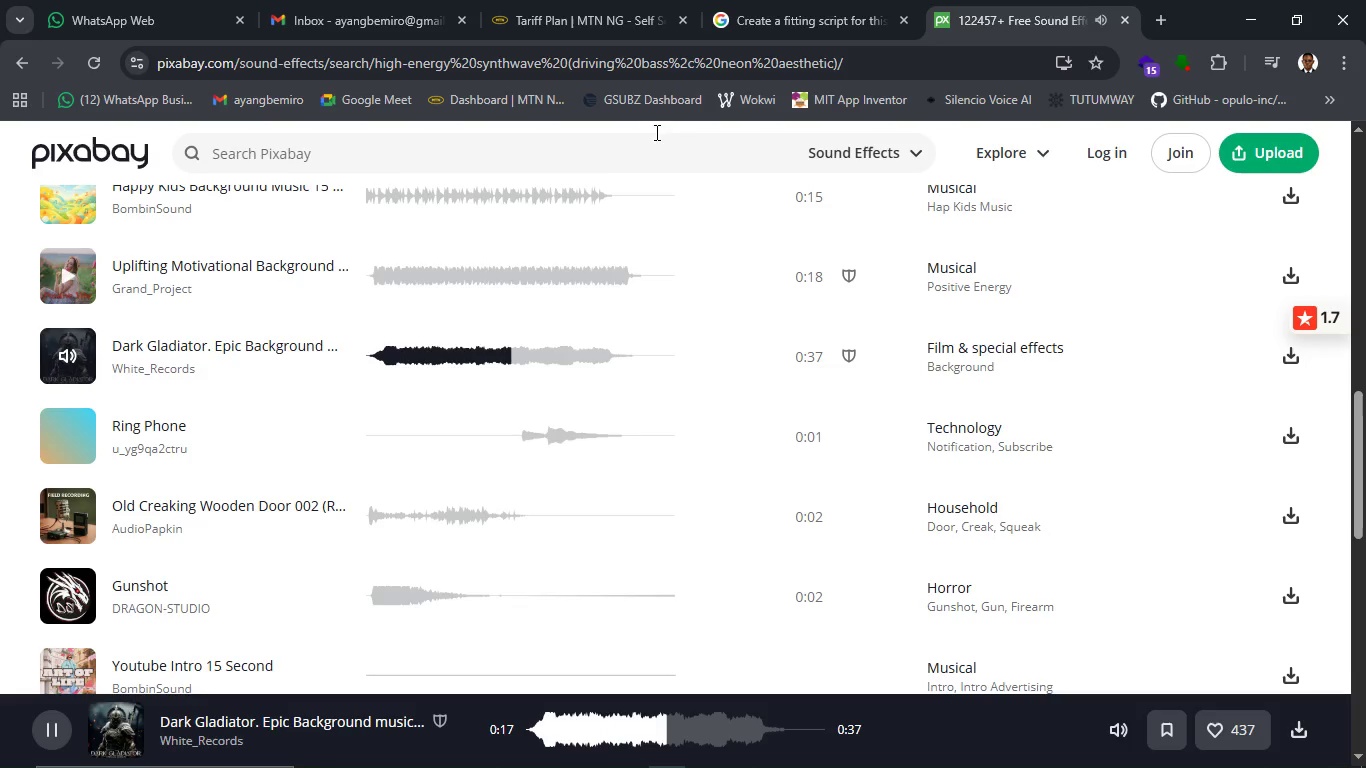 
left_click([843, 0])
 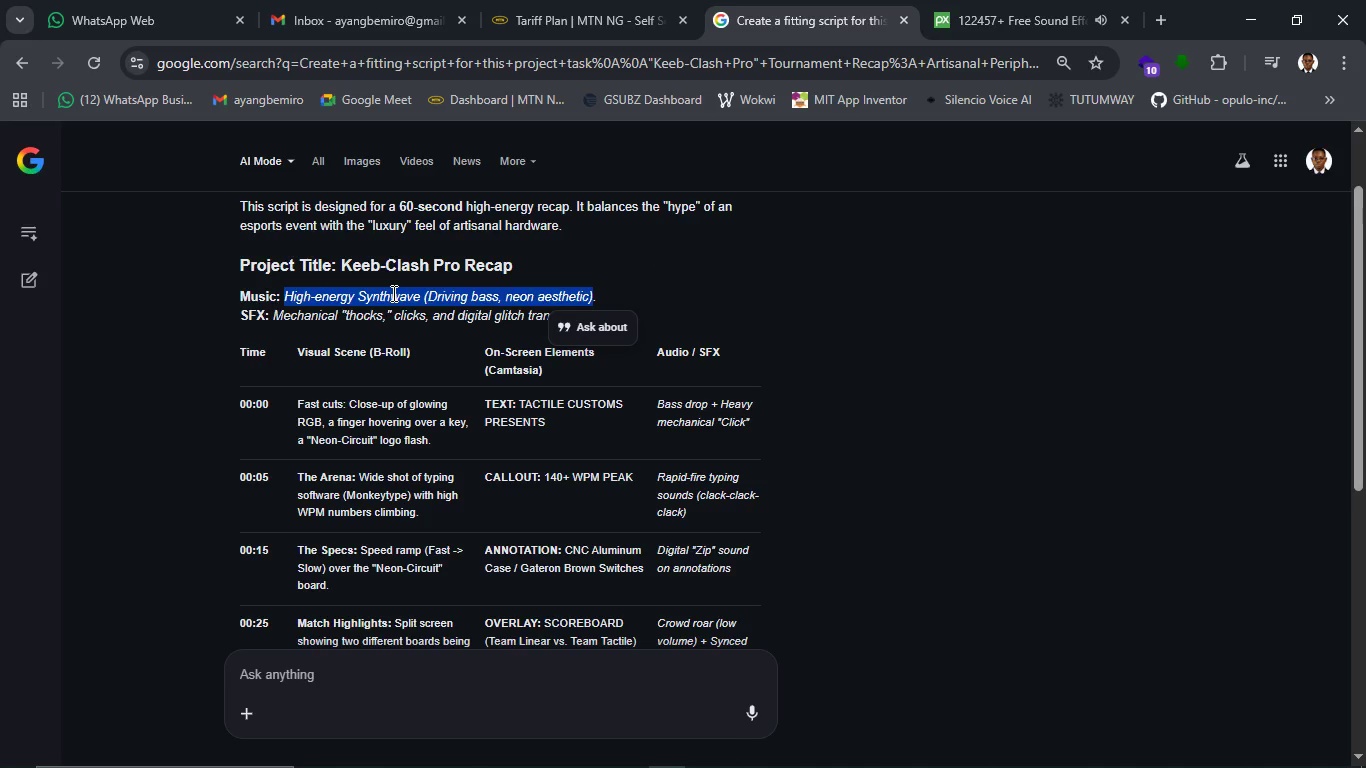 
left_click_drag(start_coordinate=[392, 293], to_coordinate=[392, 287])
 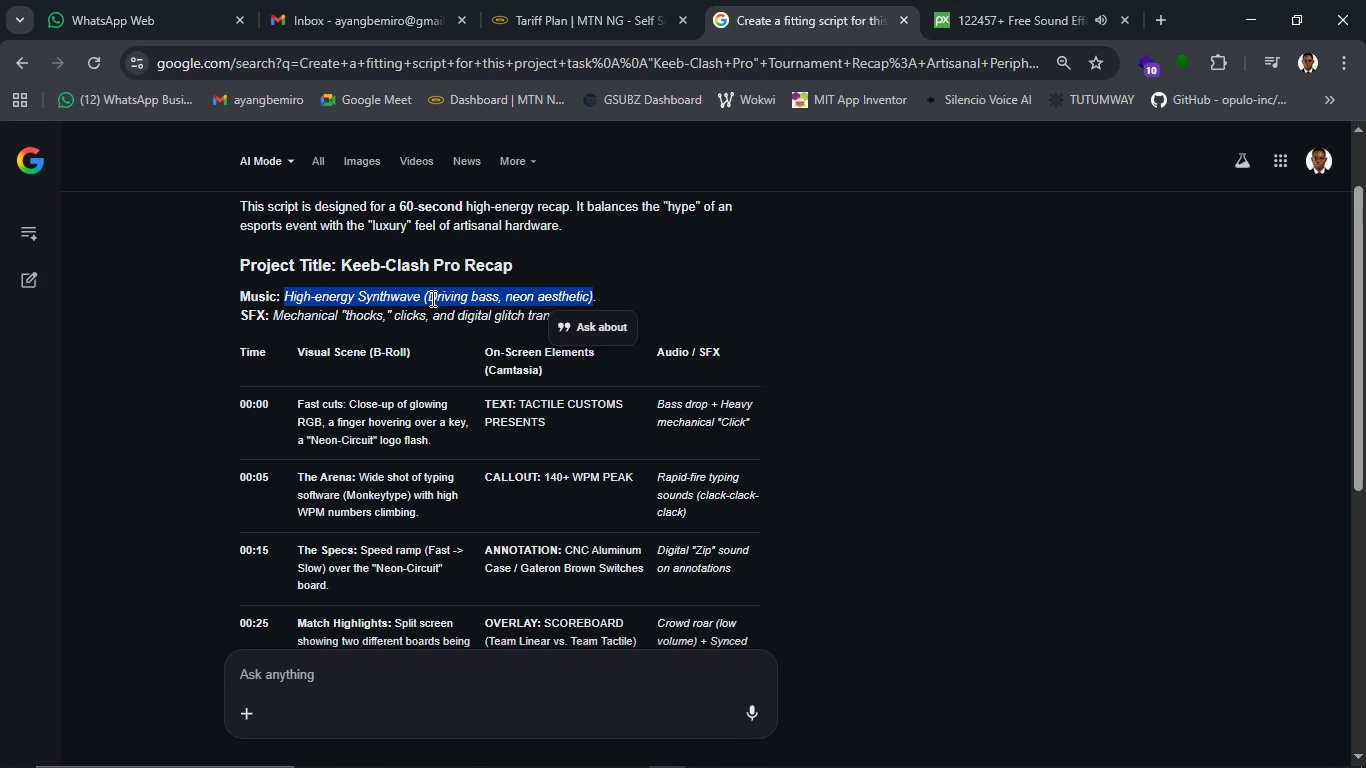 
left_click([431, 300])
 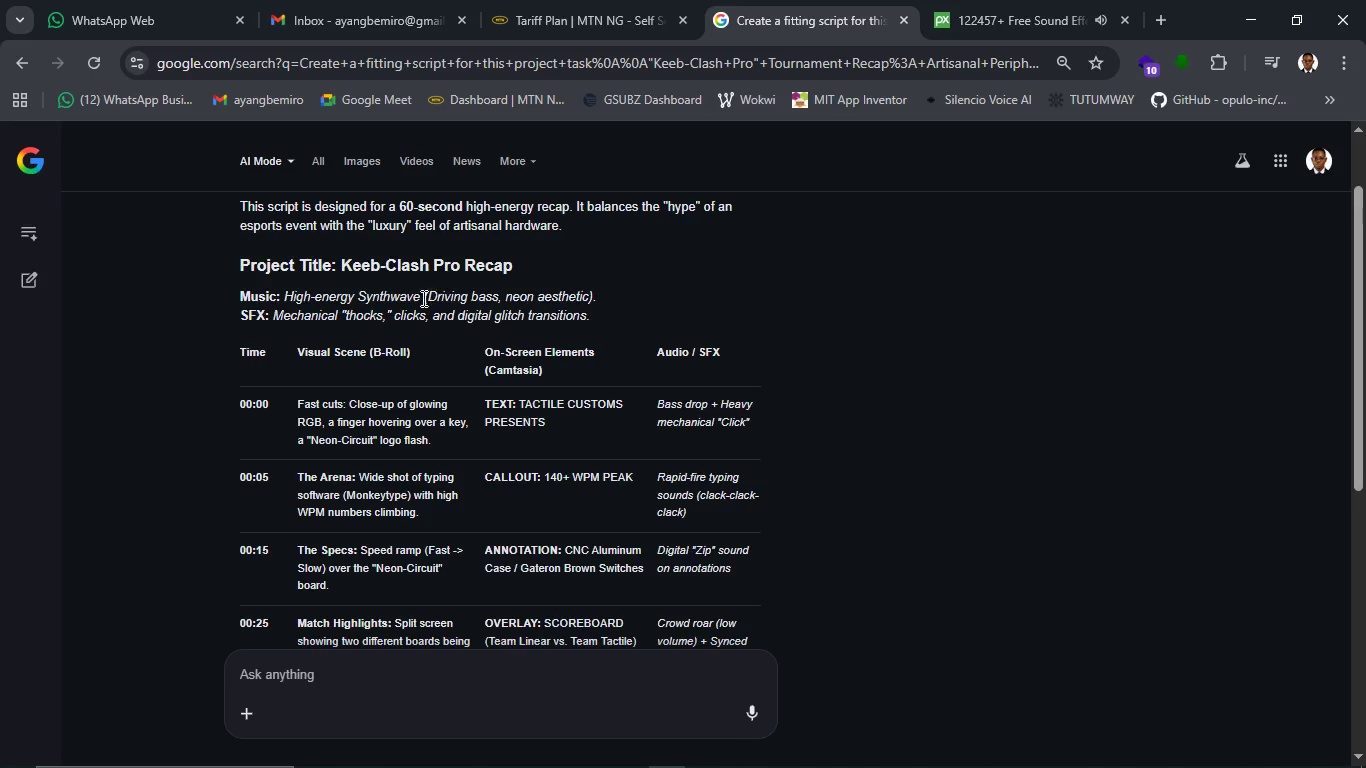 
left_click_drag(start_coordinate=[420, 298], to_coordinate=[287, 299])
 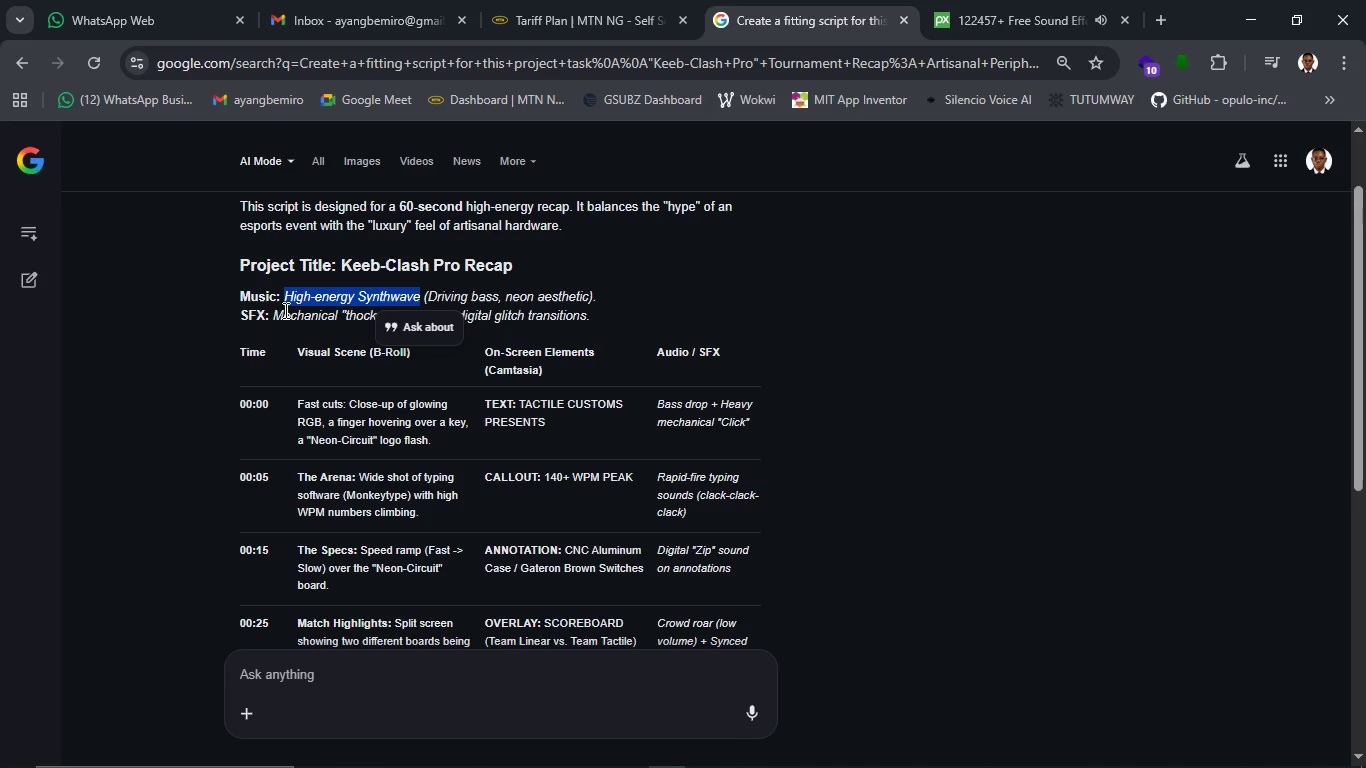 
key(Control+C)
 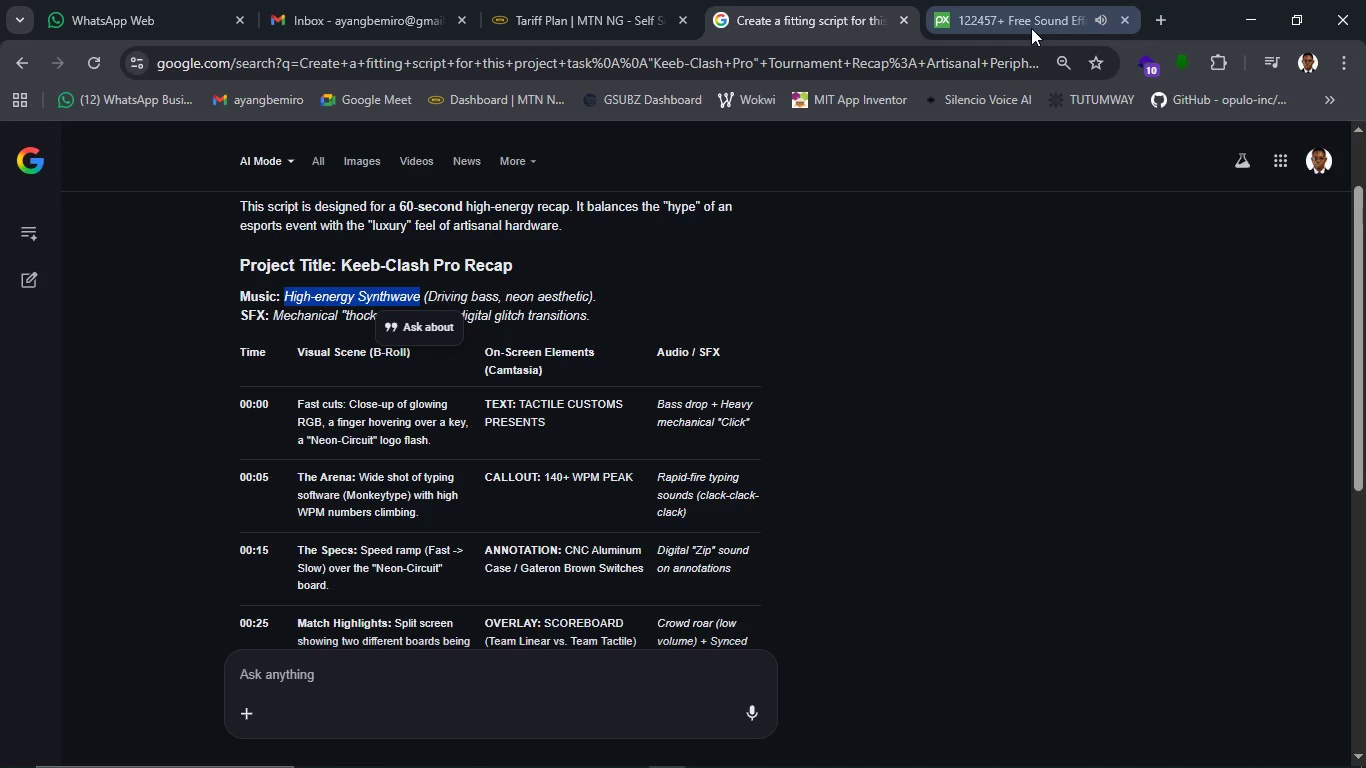 
left_click([1009, 21])
 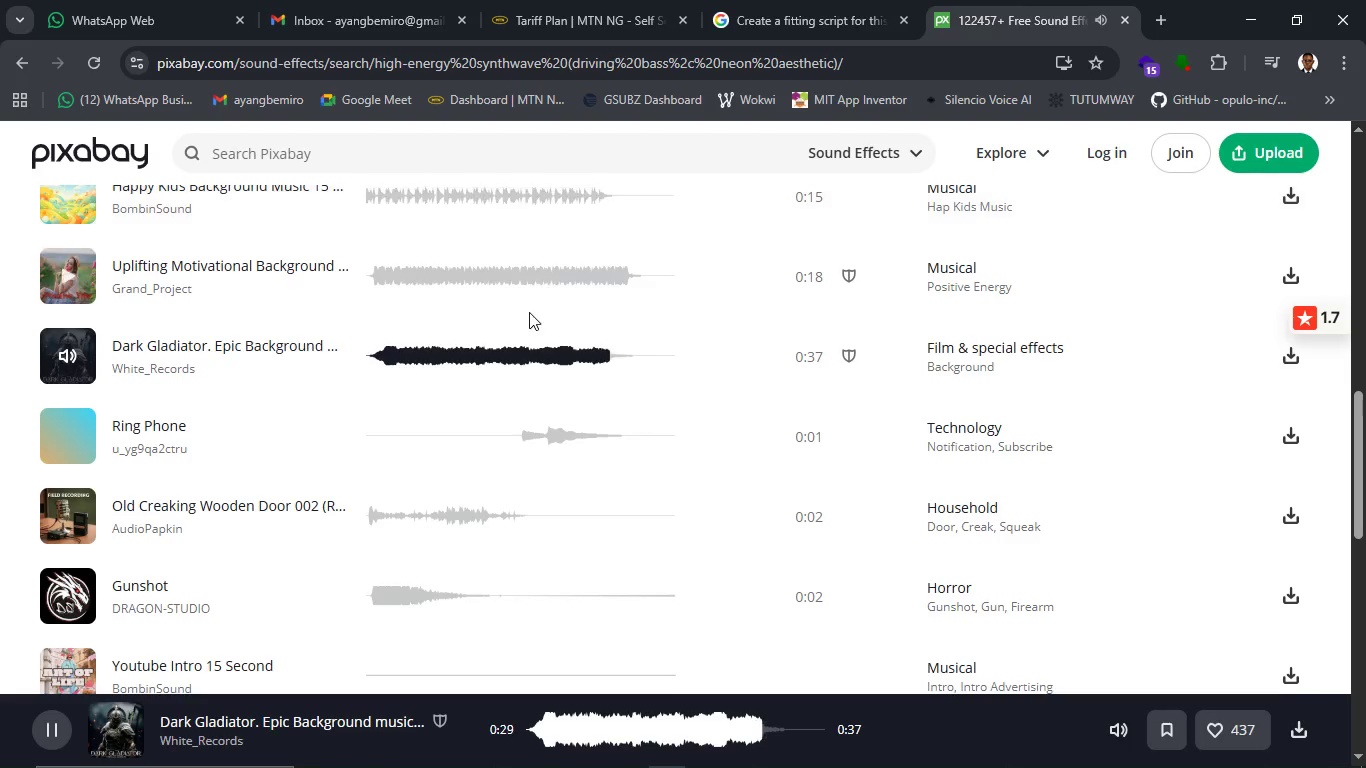 
scroll: coordinate [533, 324], scroll_direction: up, amount: 17.0
 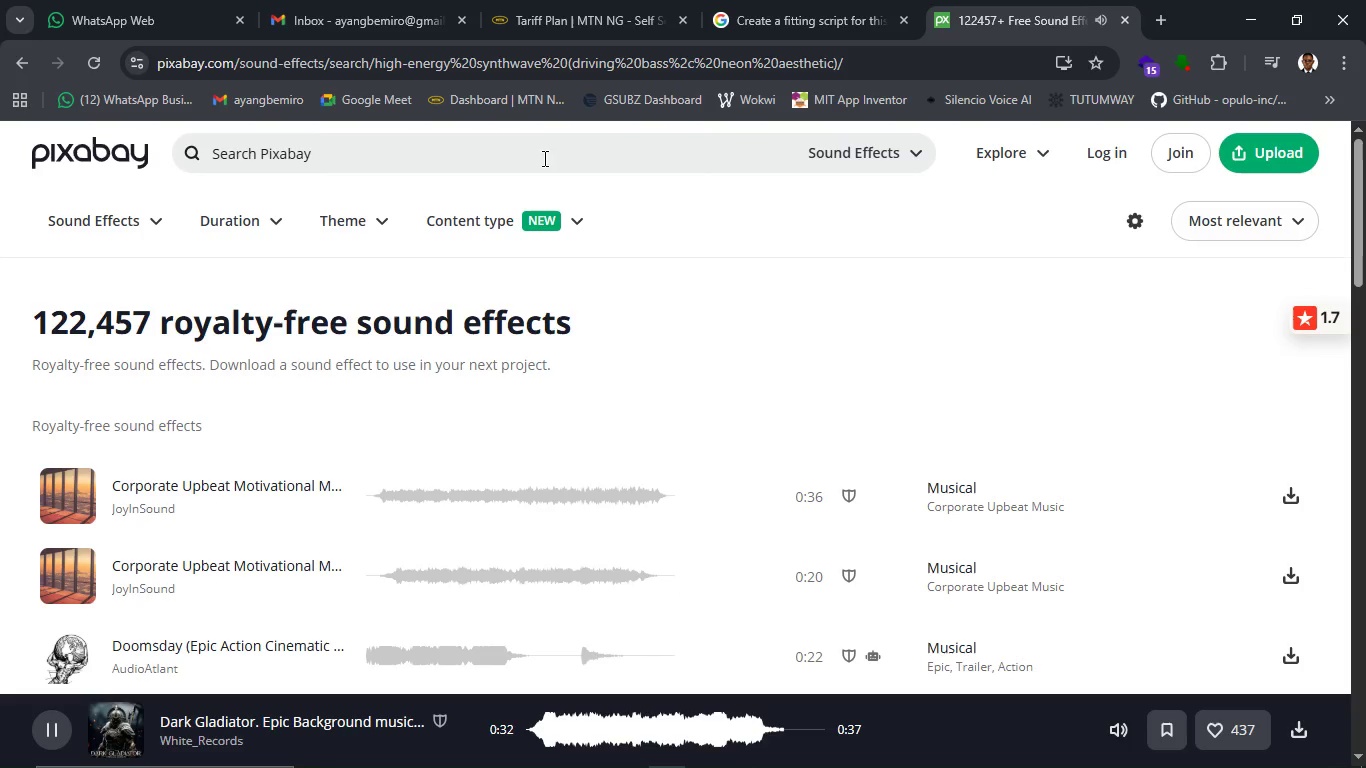 
left_click([543, 151])
 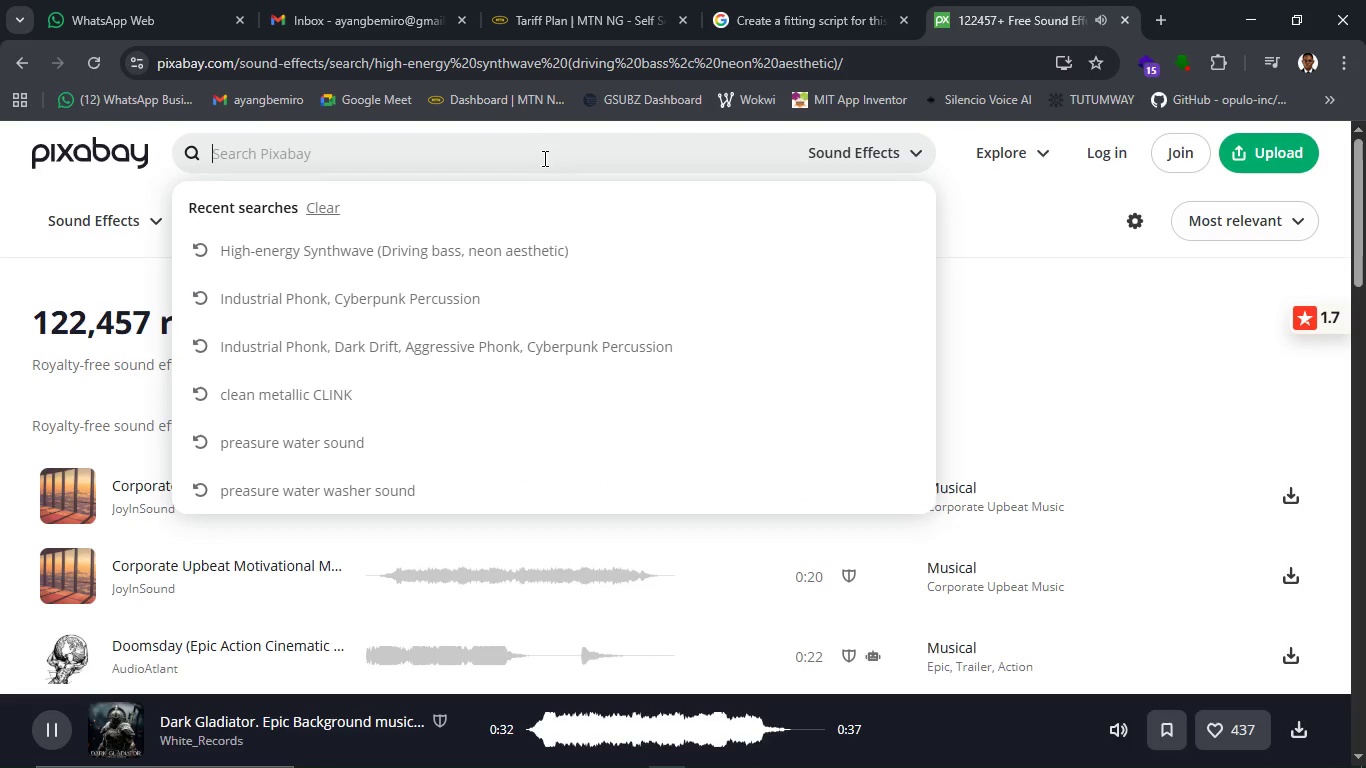 
key(Control+V)
 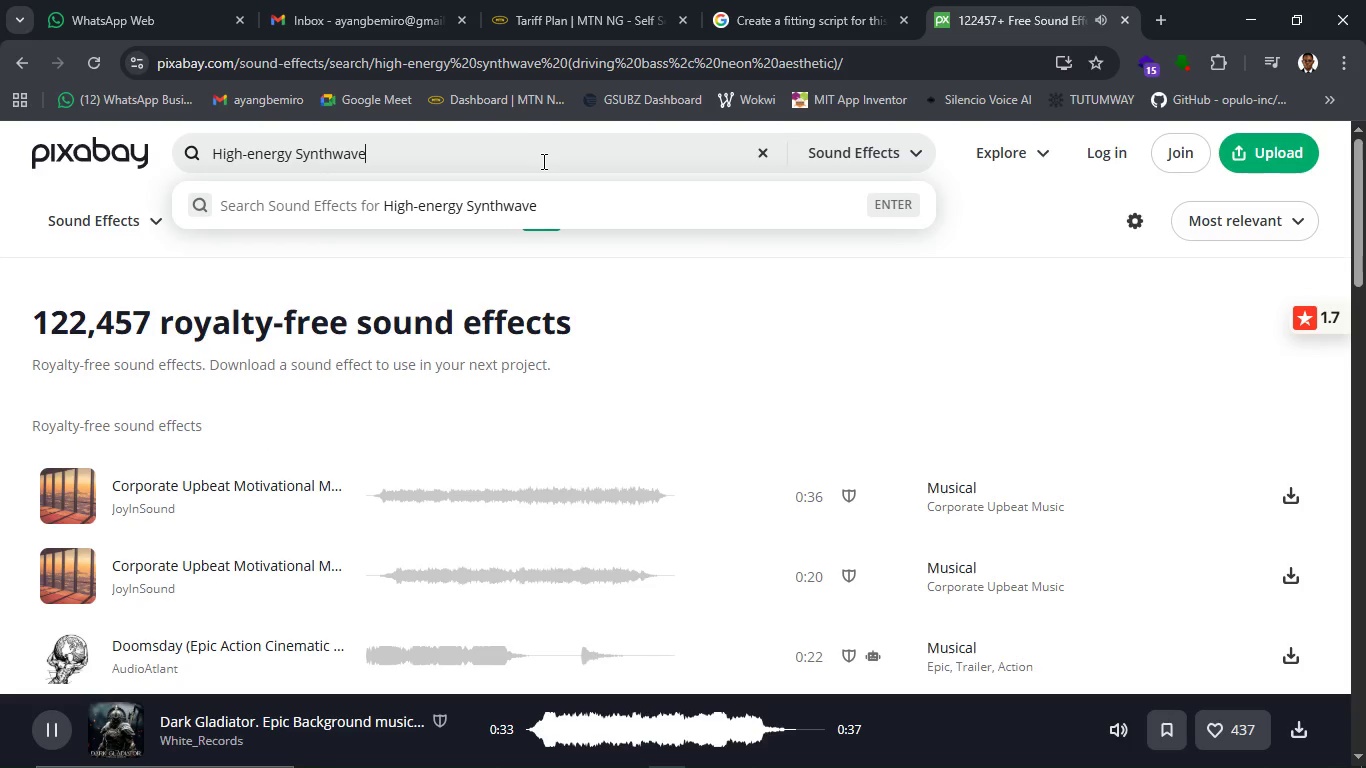 
left_click([542, 161])
 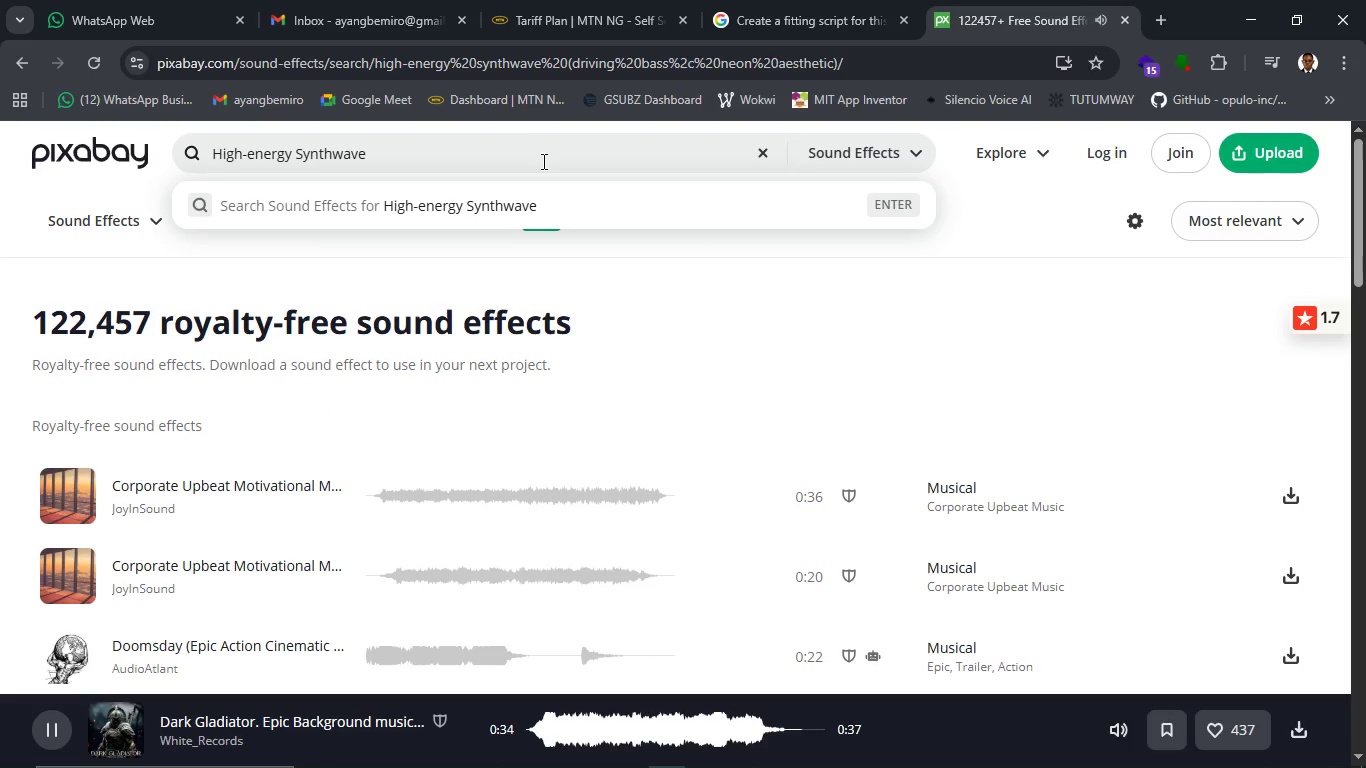 
key(Enter)
 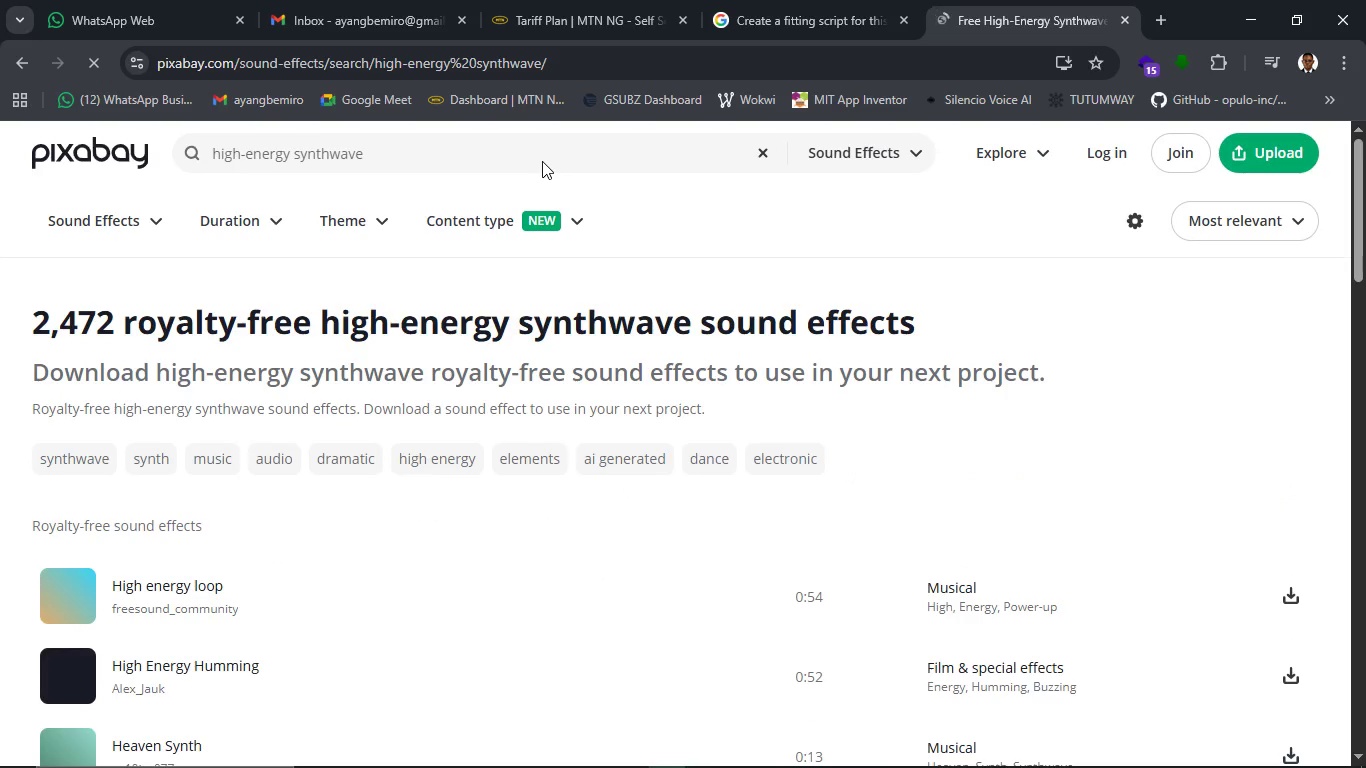 
wait(9.95)
 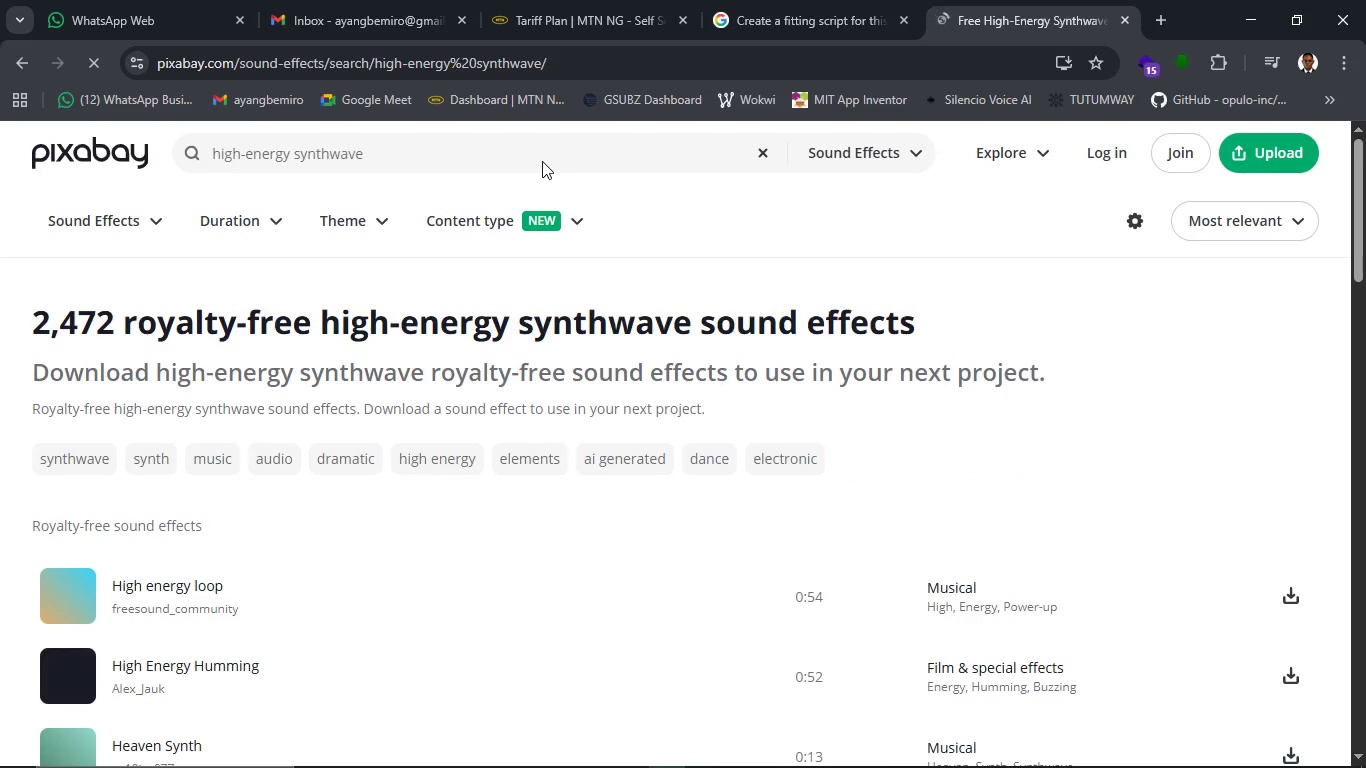 
scroll: coordinate [357, 468], scroll_direction: down, amount: 1.0
 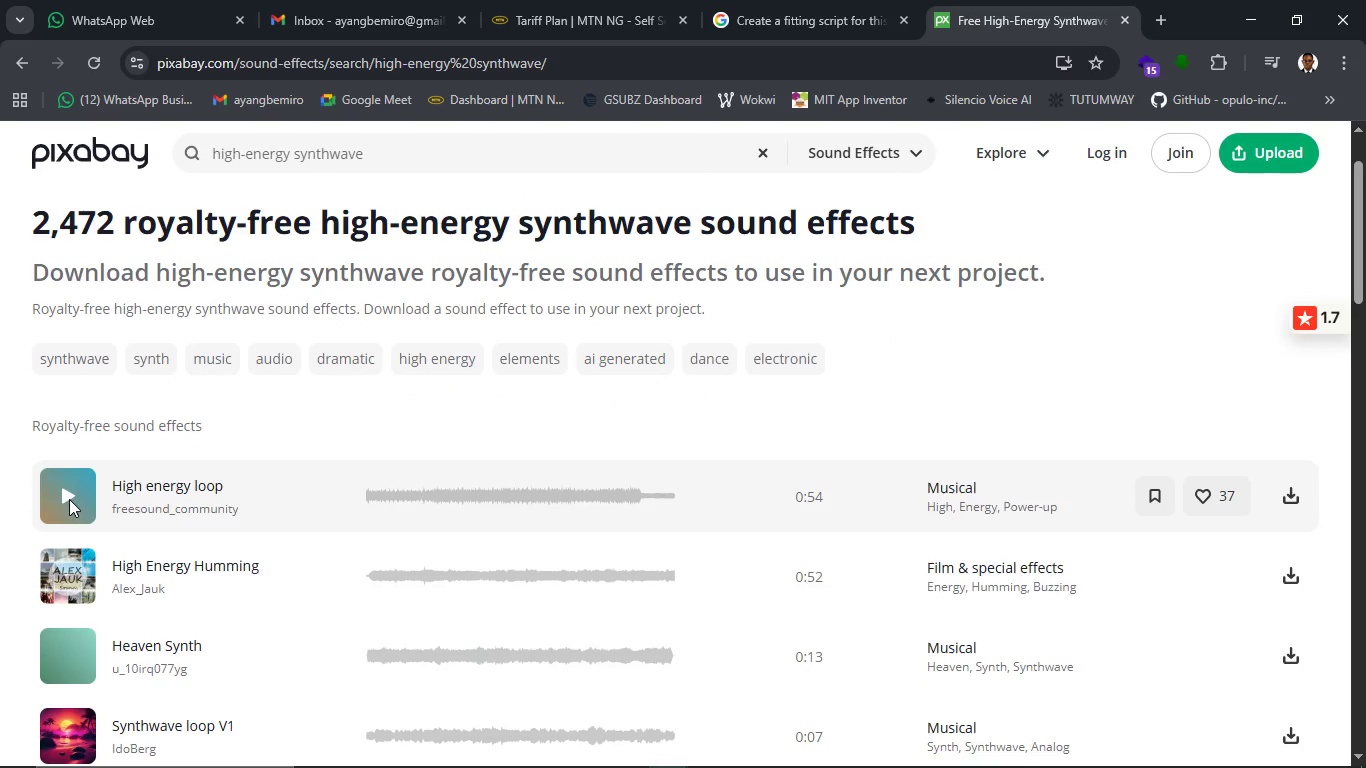 
left_click([50, 496])
 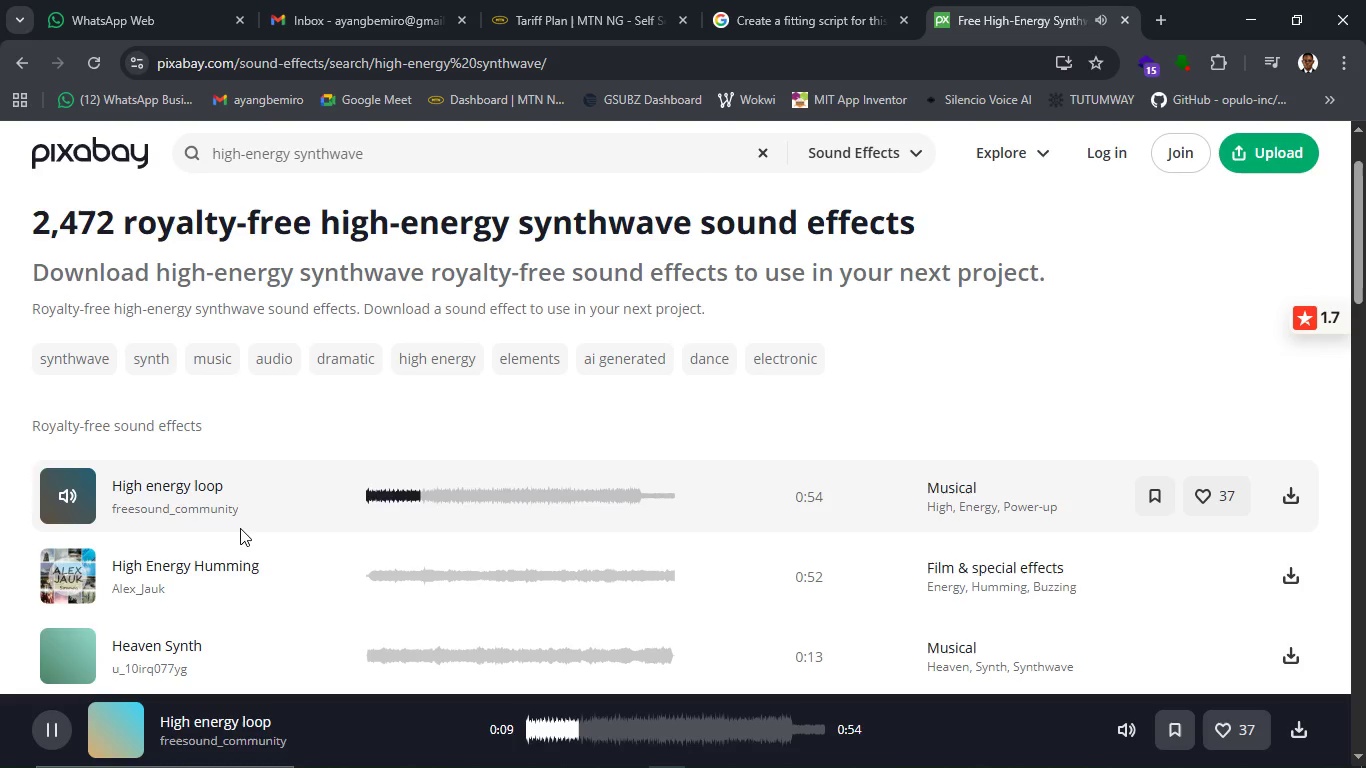 
wait(20.39)
 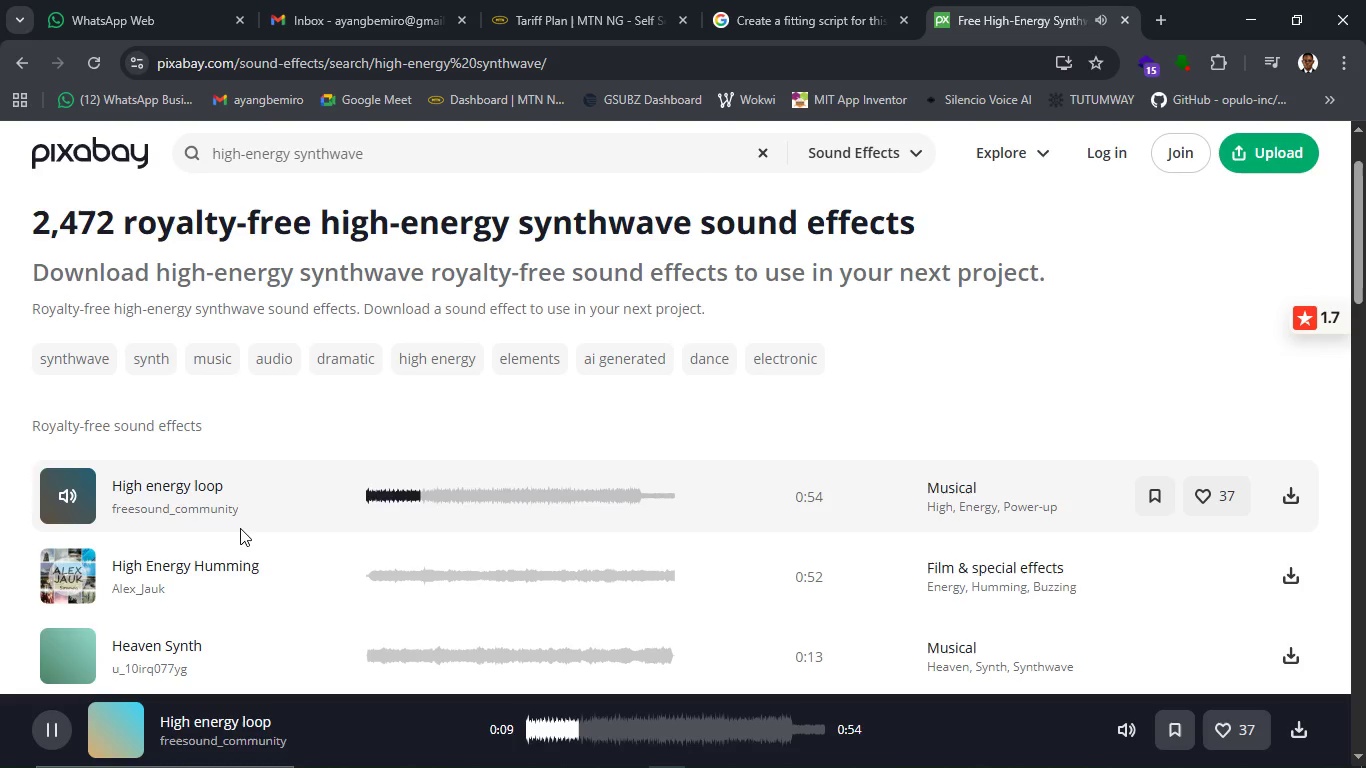 
scroll: coordinate [240, 528], scroll_direction: down, amount: 5.0
 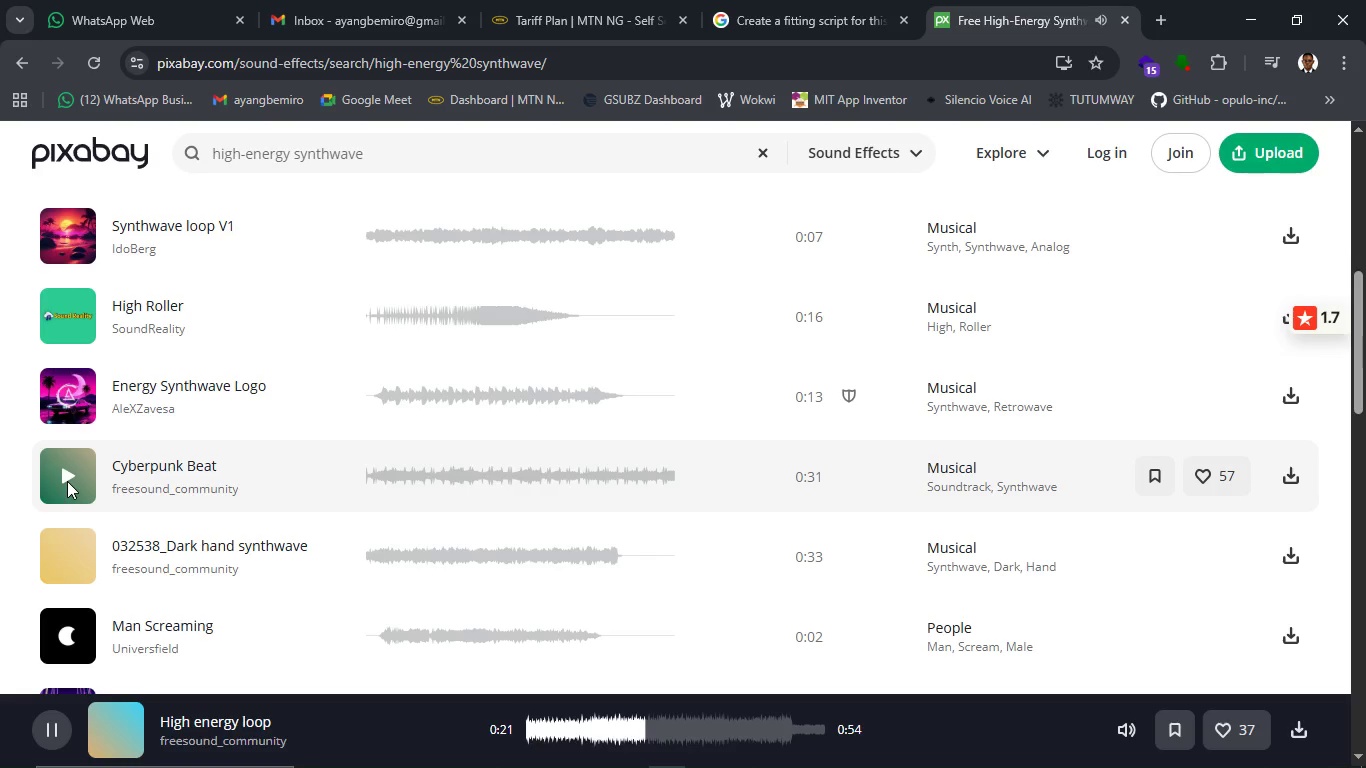 
left_click([67, 474])
 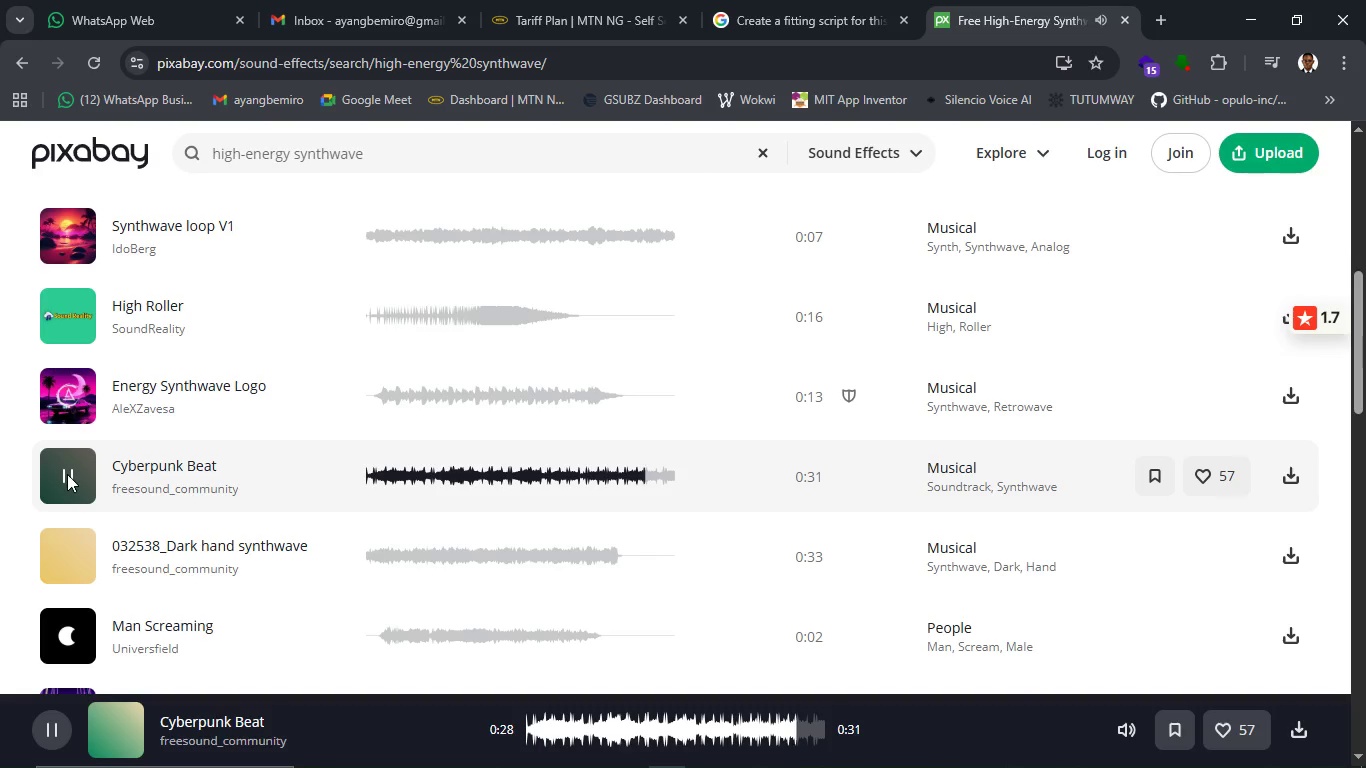 
wait(36.09)
 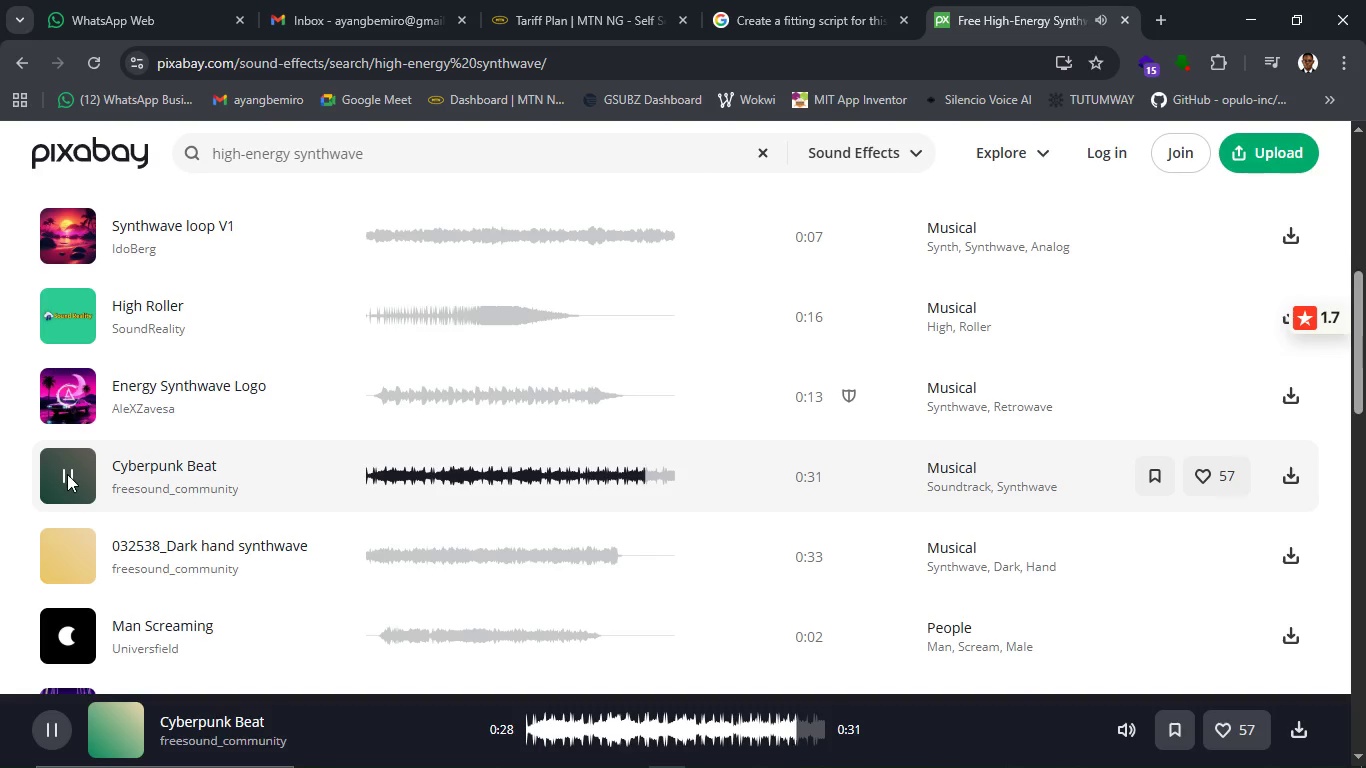 
left_click([60, 560])
 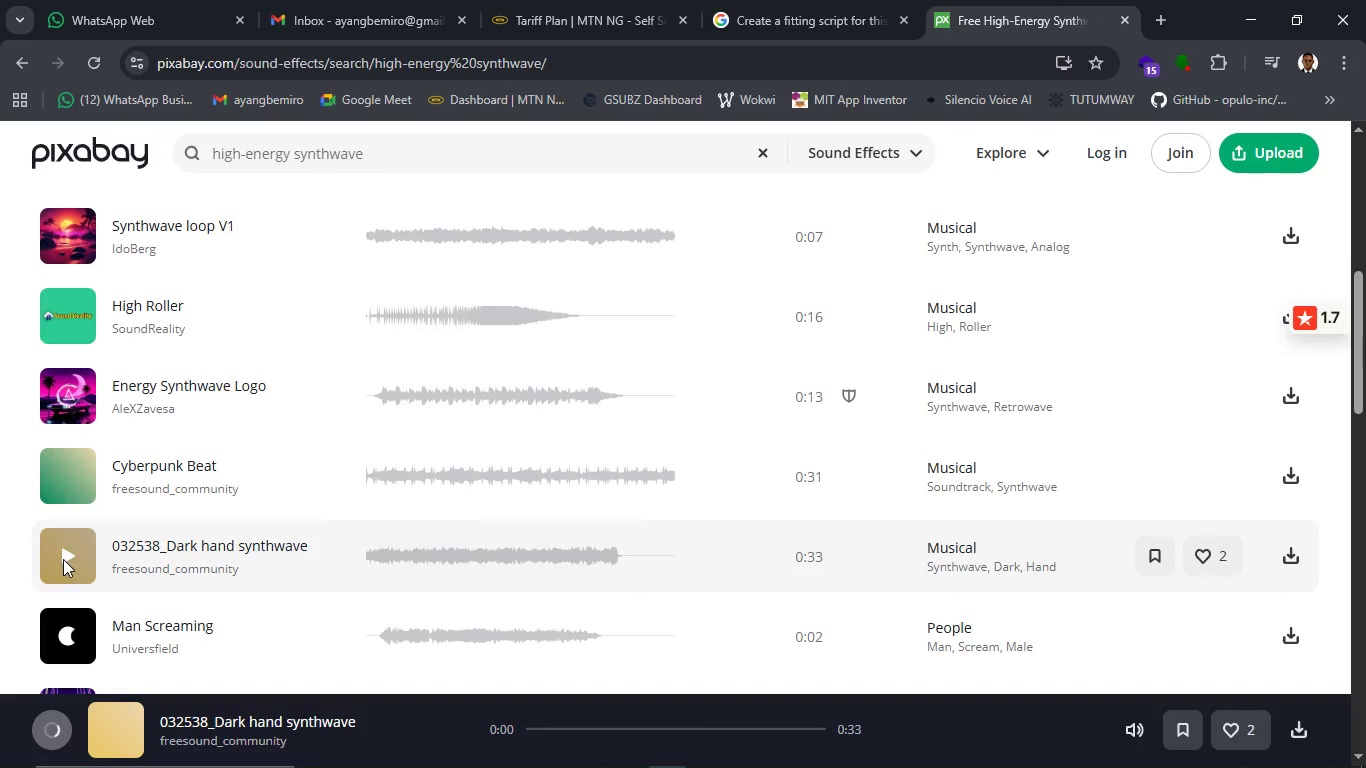 
scroll: coordinate [74, 546], scroll_direction: down, amount: 1.0
 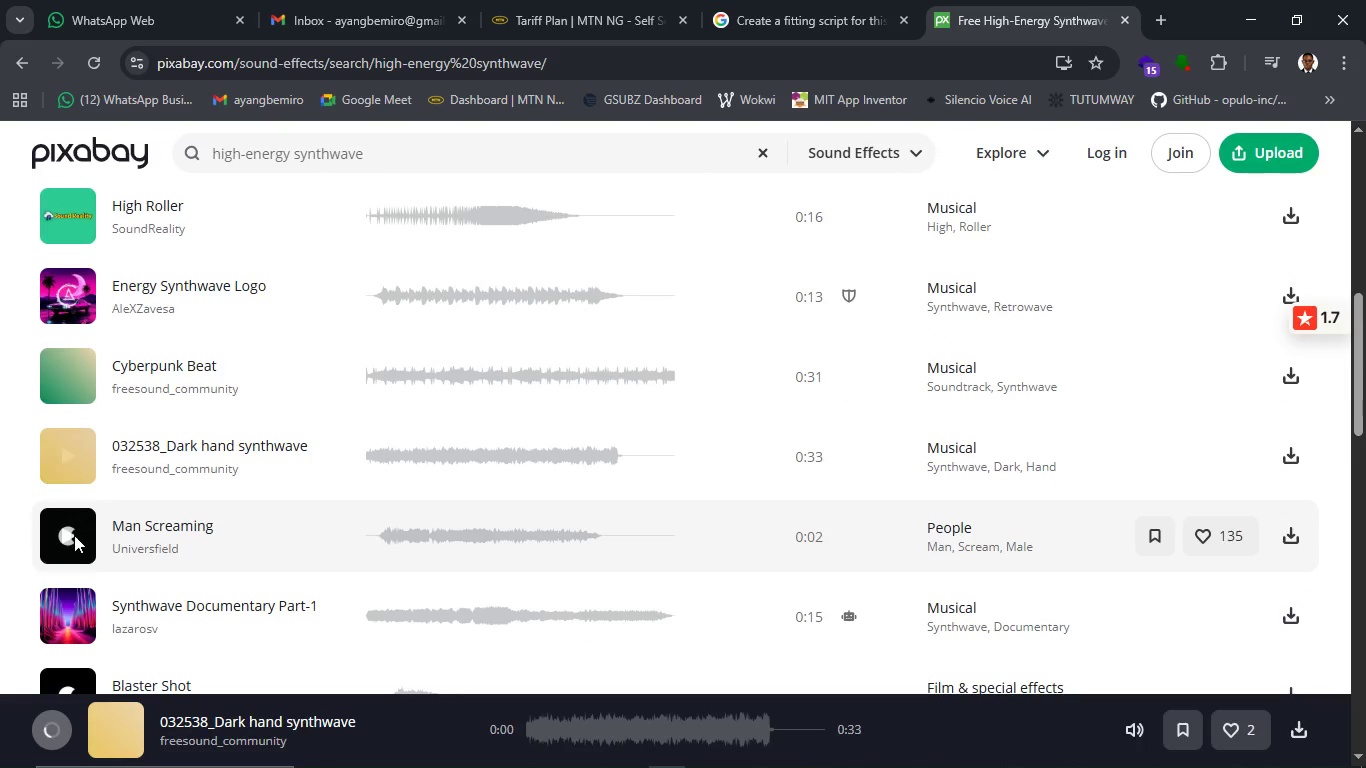 
mouse_move([69, 497])
 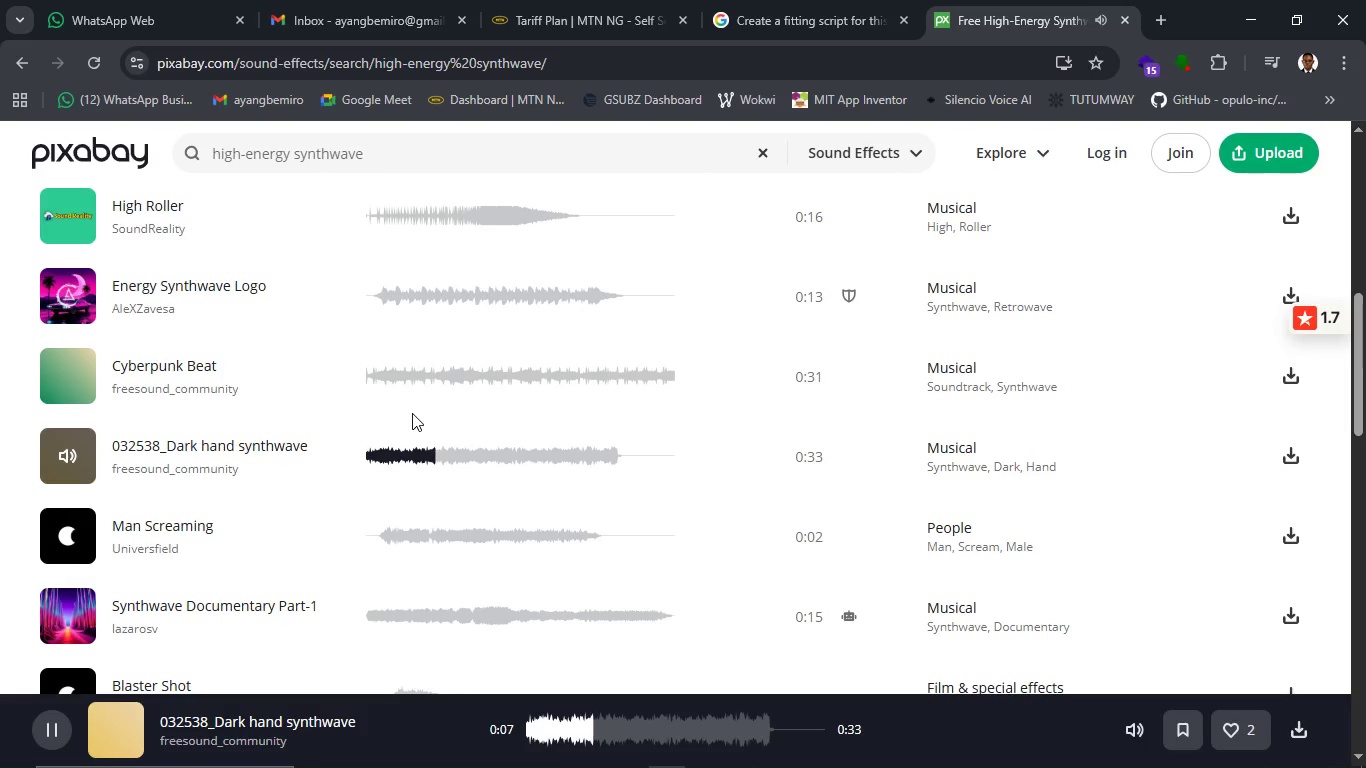 
wait(5.22)
 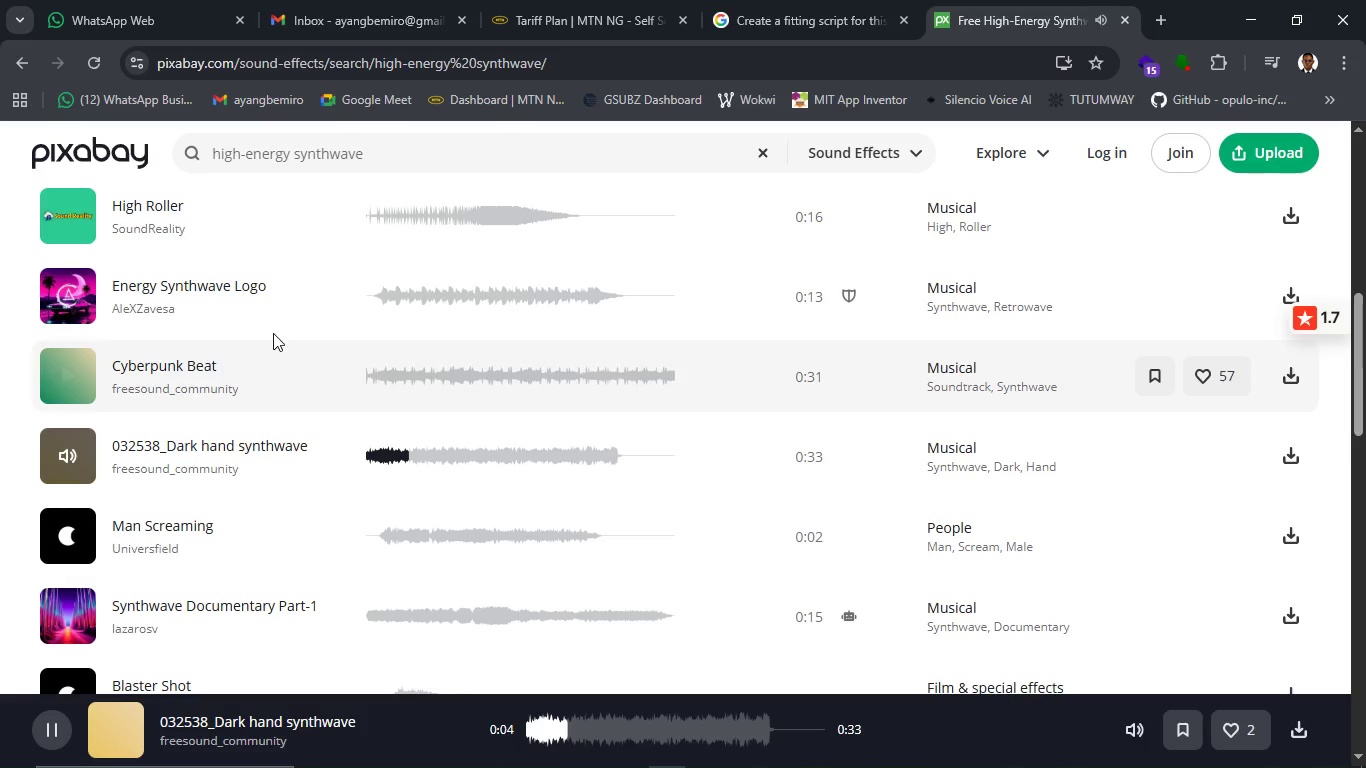 
scroll: coordinate [325, 474], scroll_direction: down, amount: 2.0
 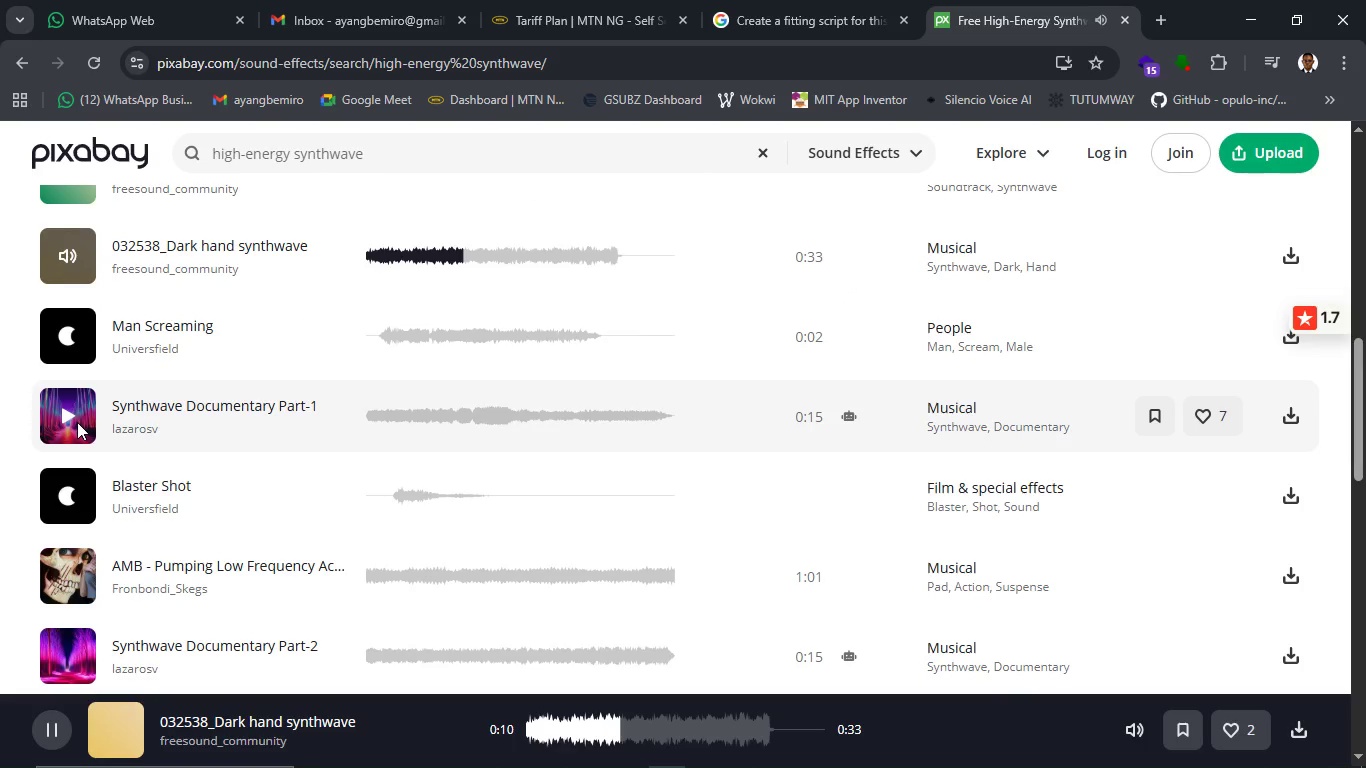 
left_click([60, 405])
 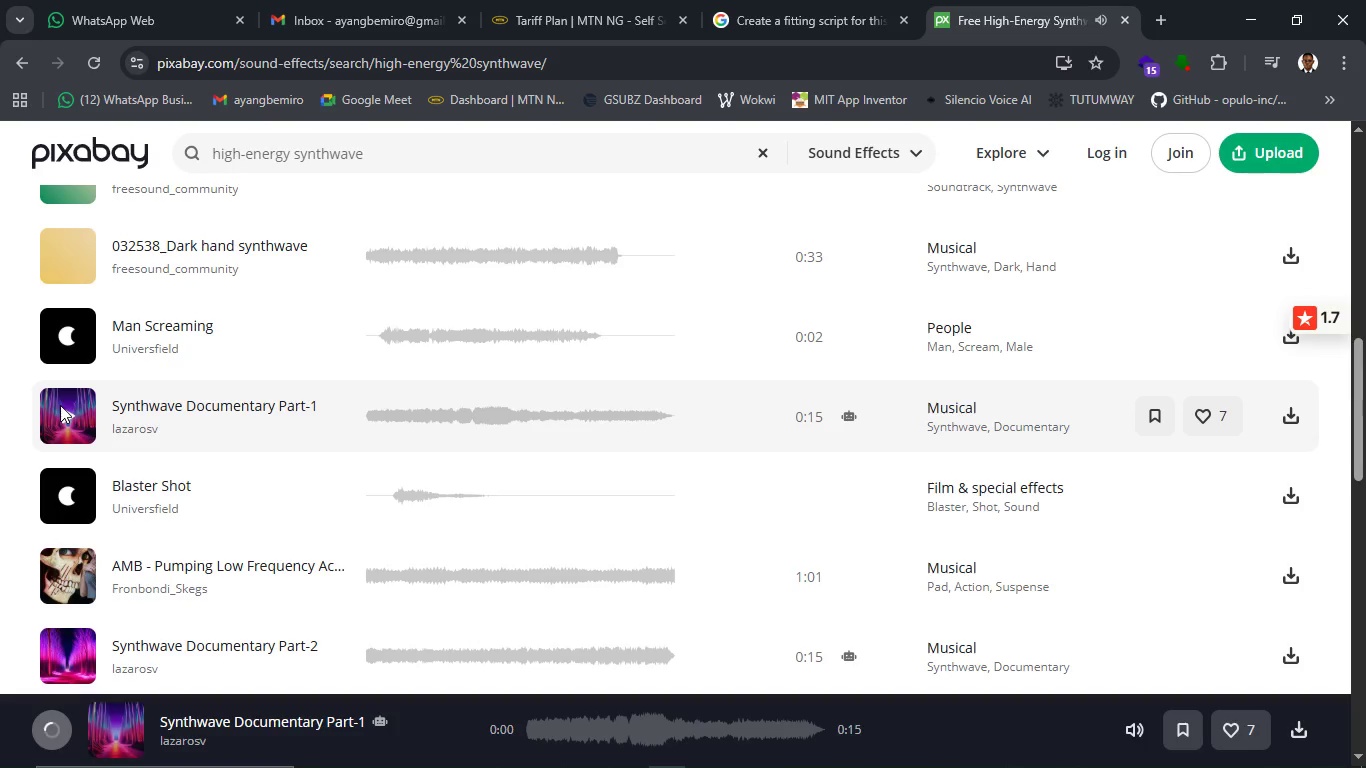 
scroll: coordinate [60, 405], scroll_direction: down, amount: 1.0
 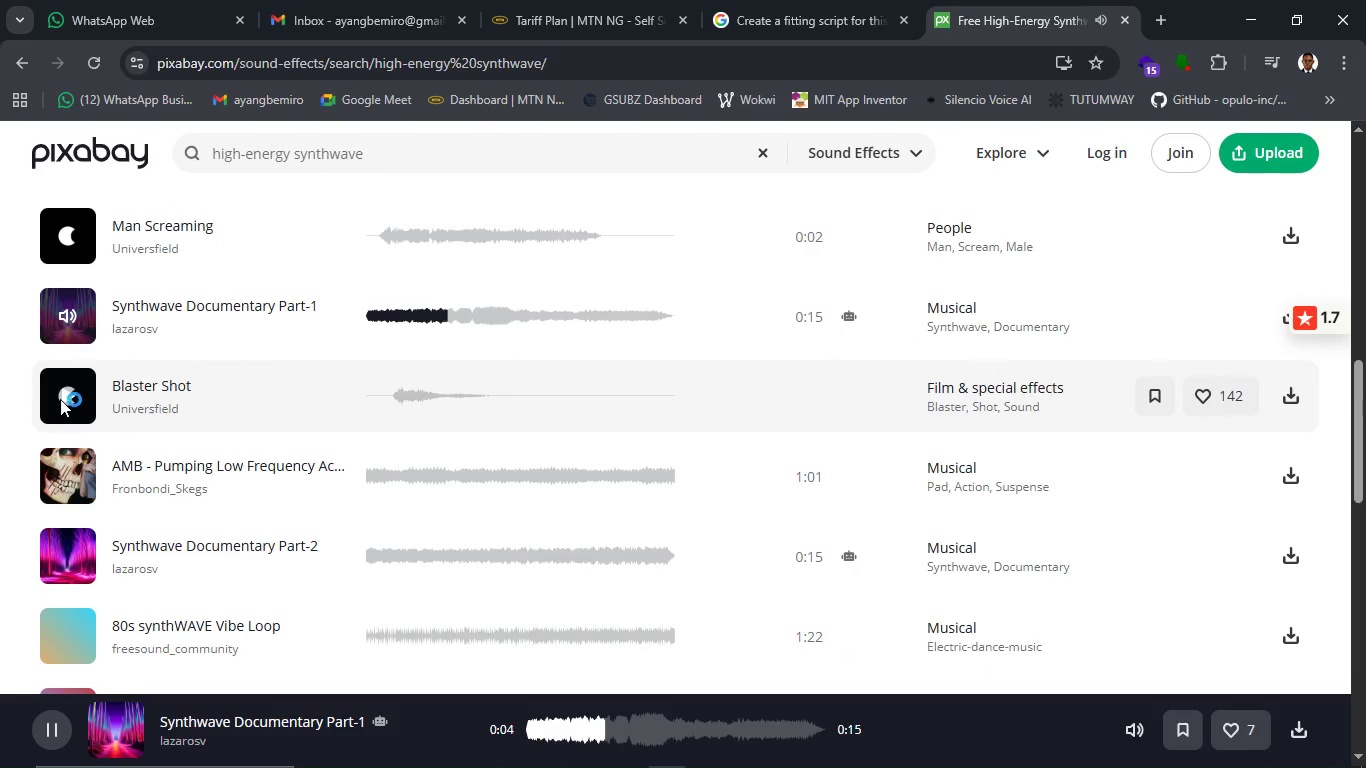 
wait(8.49)
 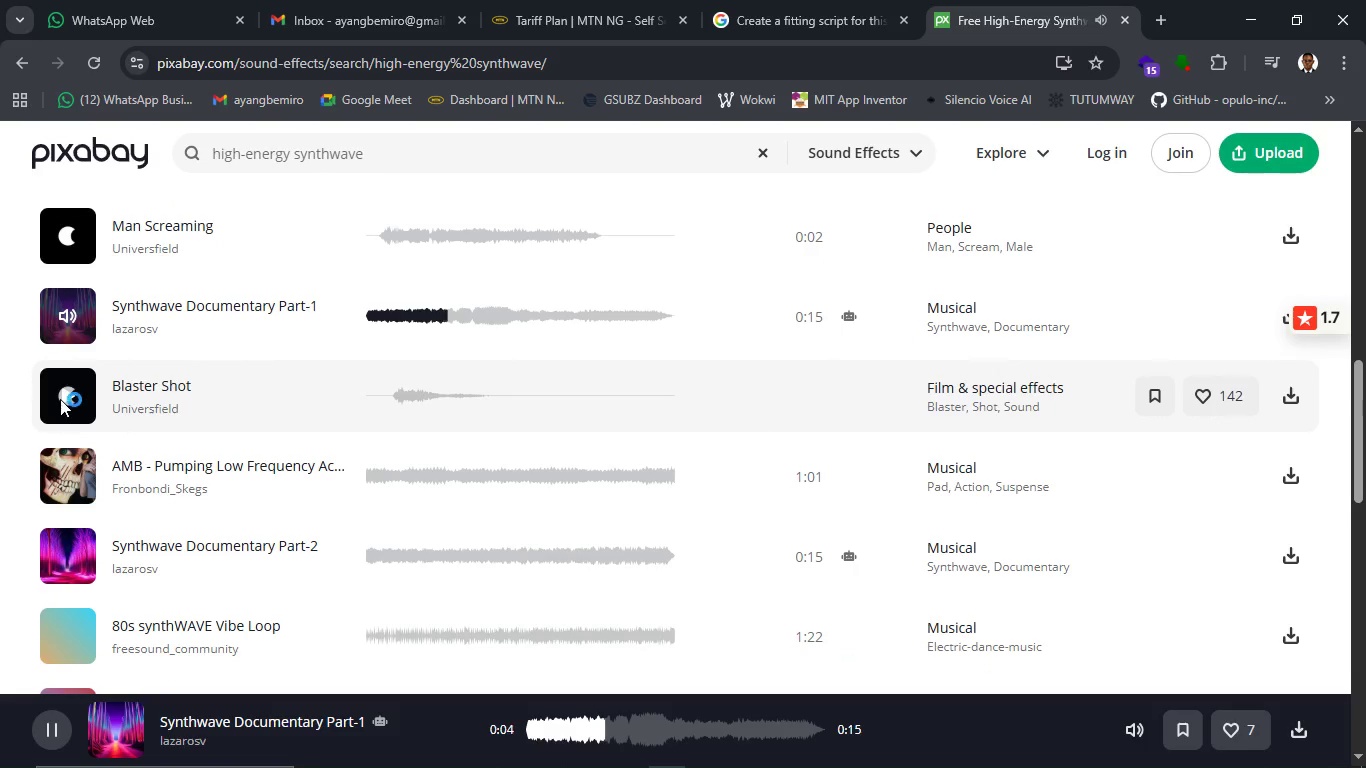 
left_click([744, 7])
 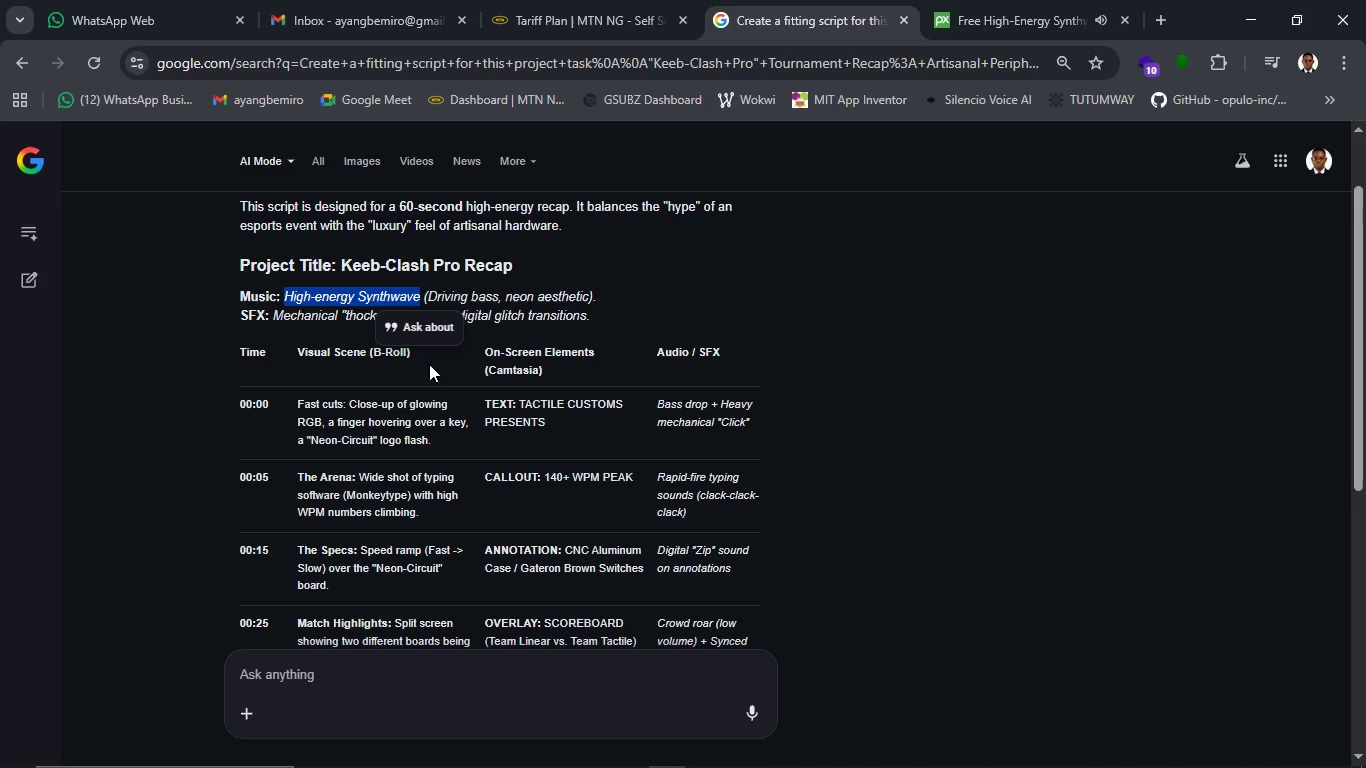 
wait(5.7)
 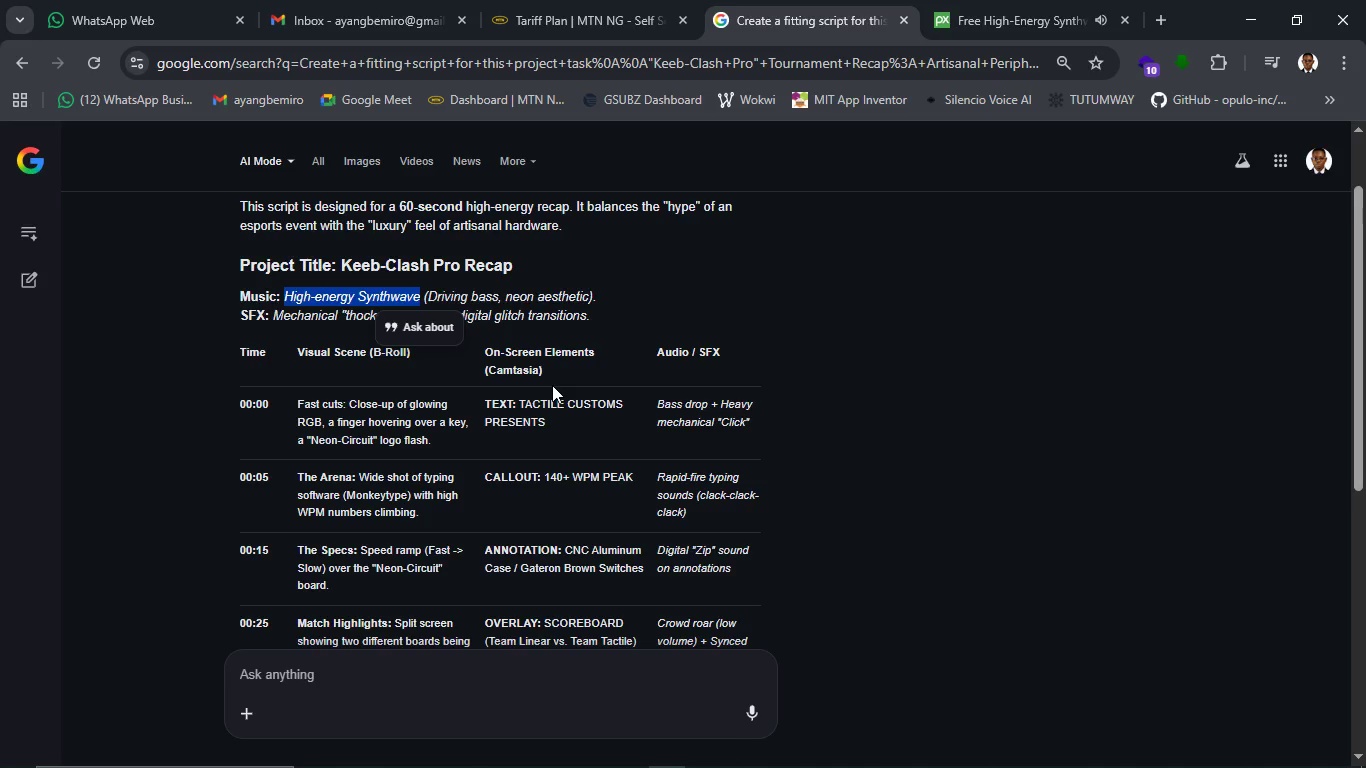 
left_click([987, 20])
 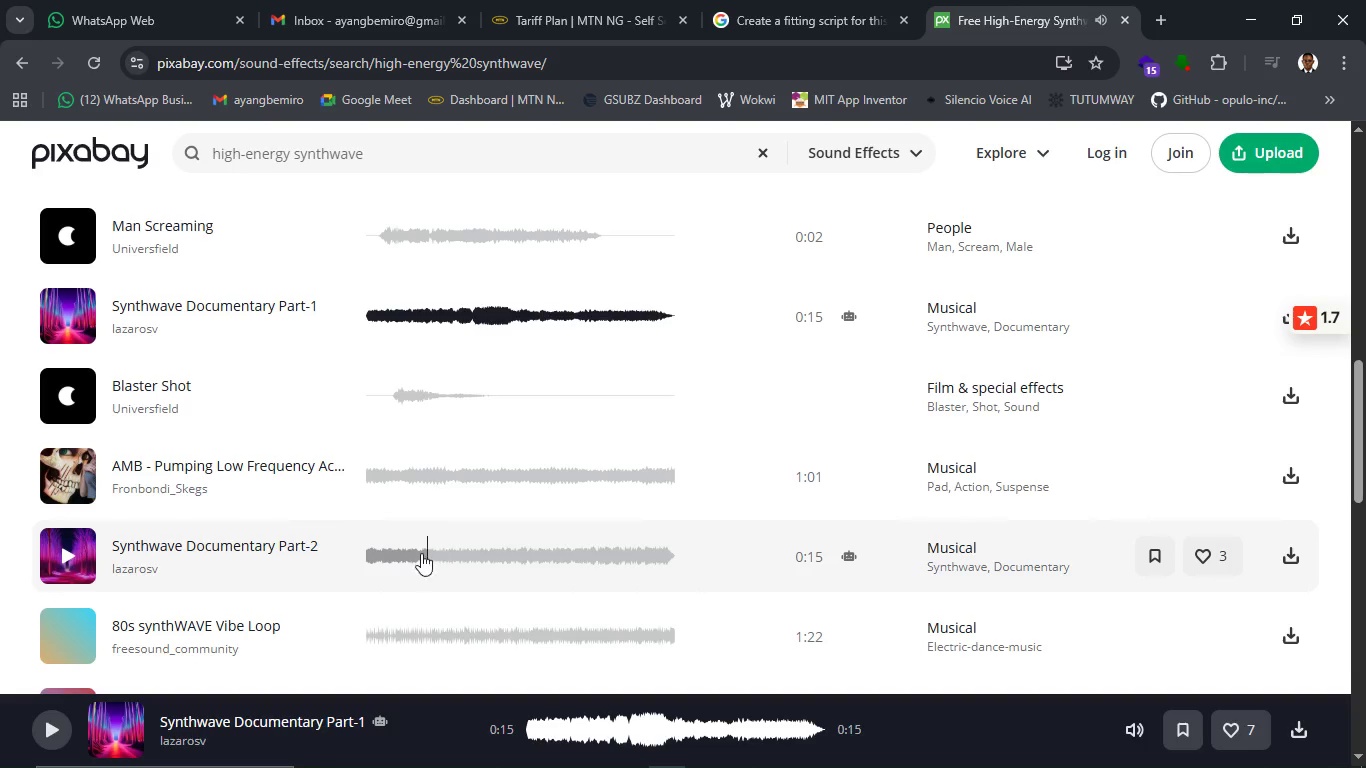 
scroll: coordinate [435, 502], scroll_direction: down, amount: 1.0
 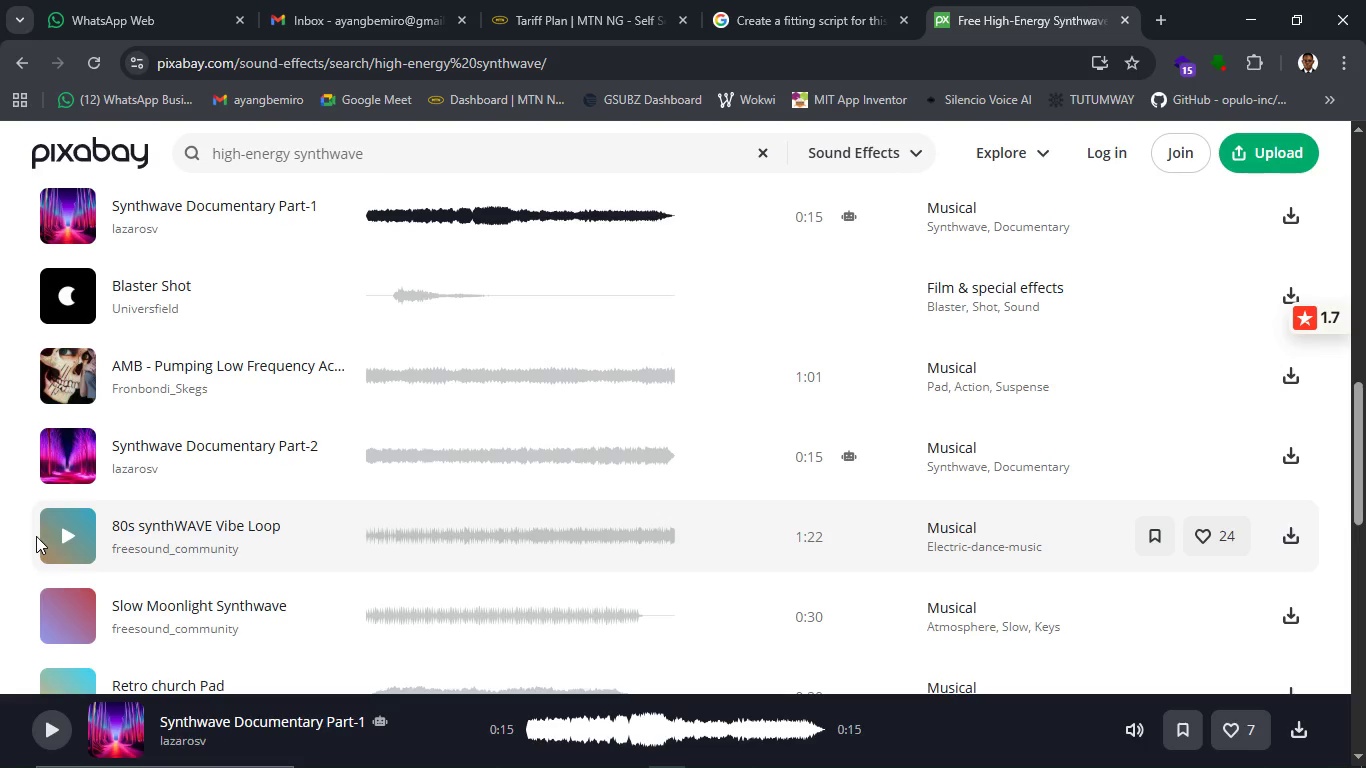 
left_click([82, 541])
 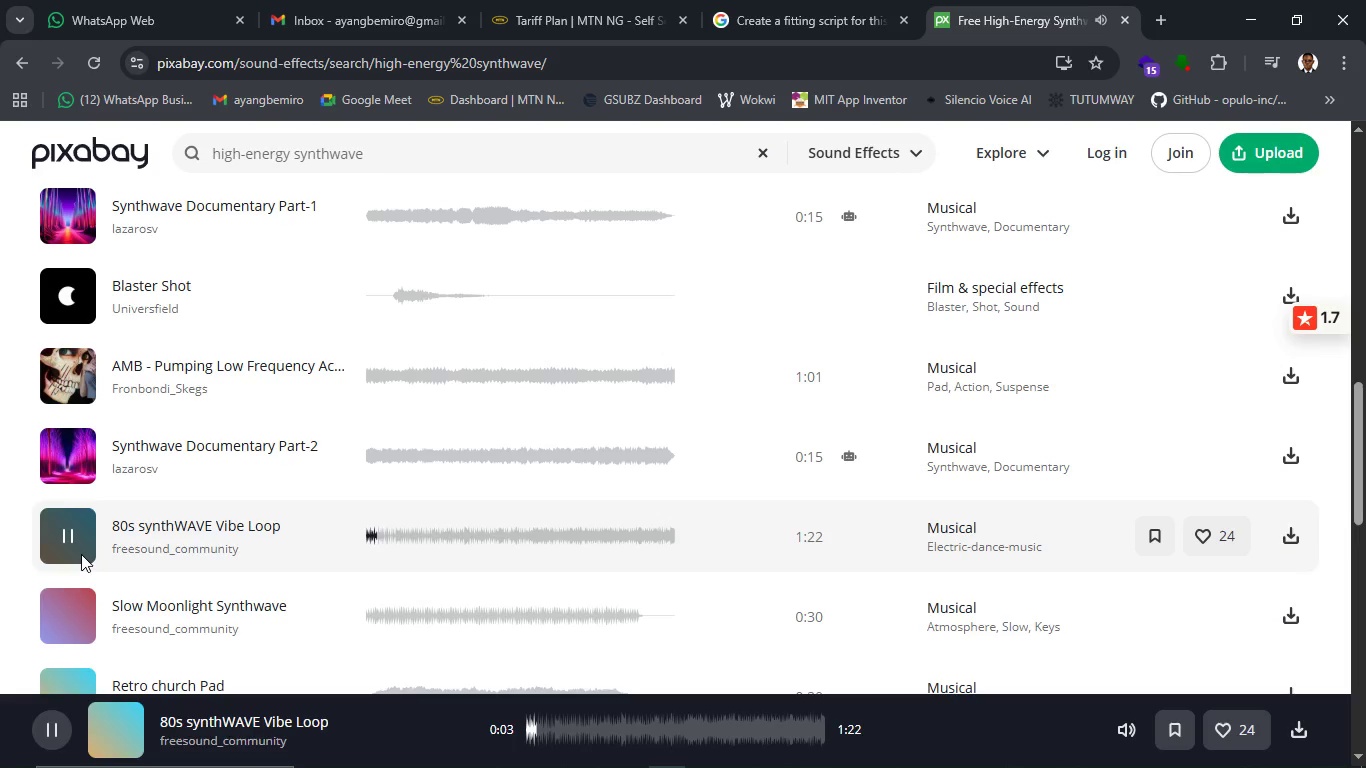 
wait(7.59)
 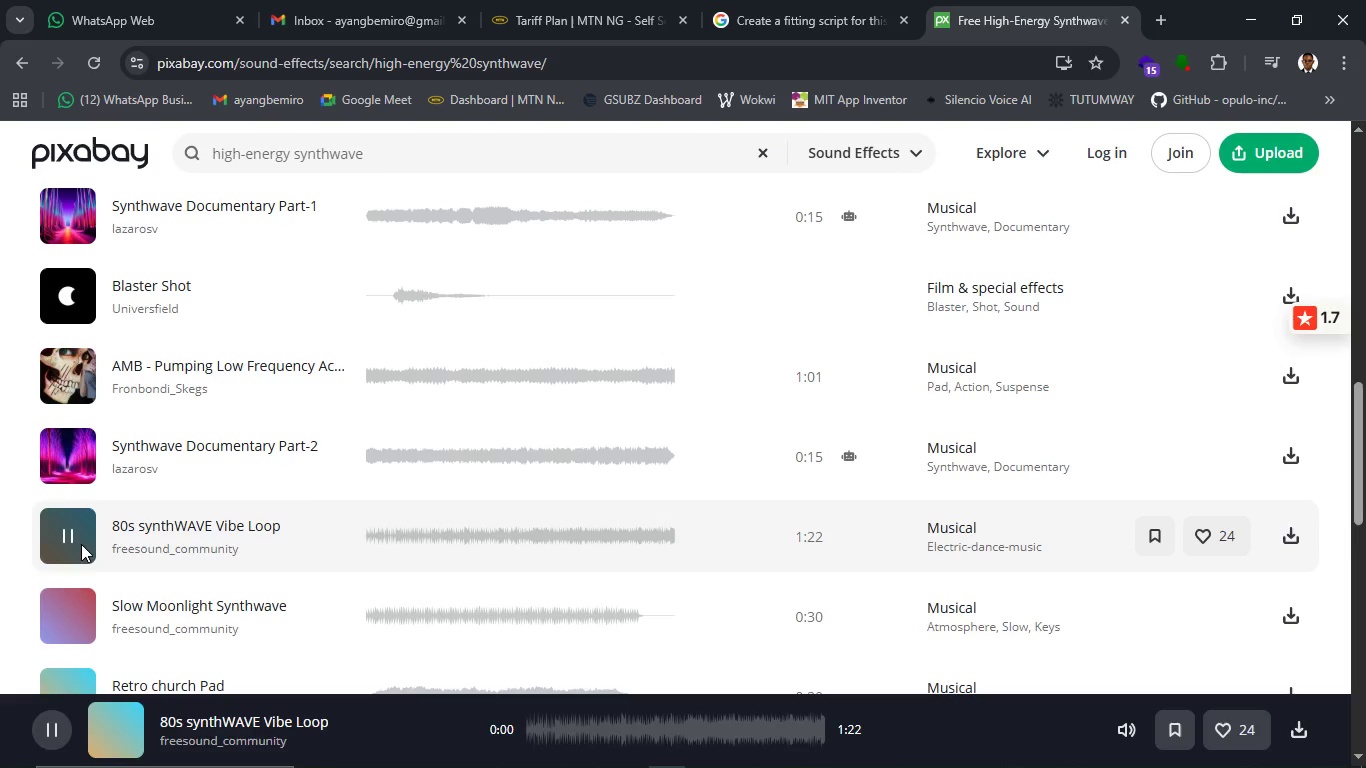 
scroll: coordinate [95, 561], scroll_direction: down, amount: 4.0
 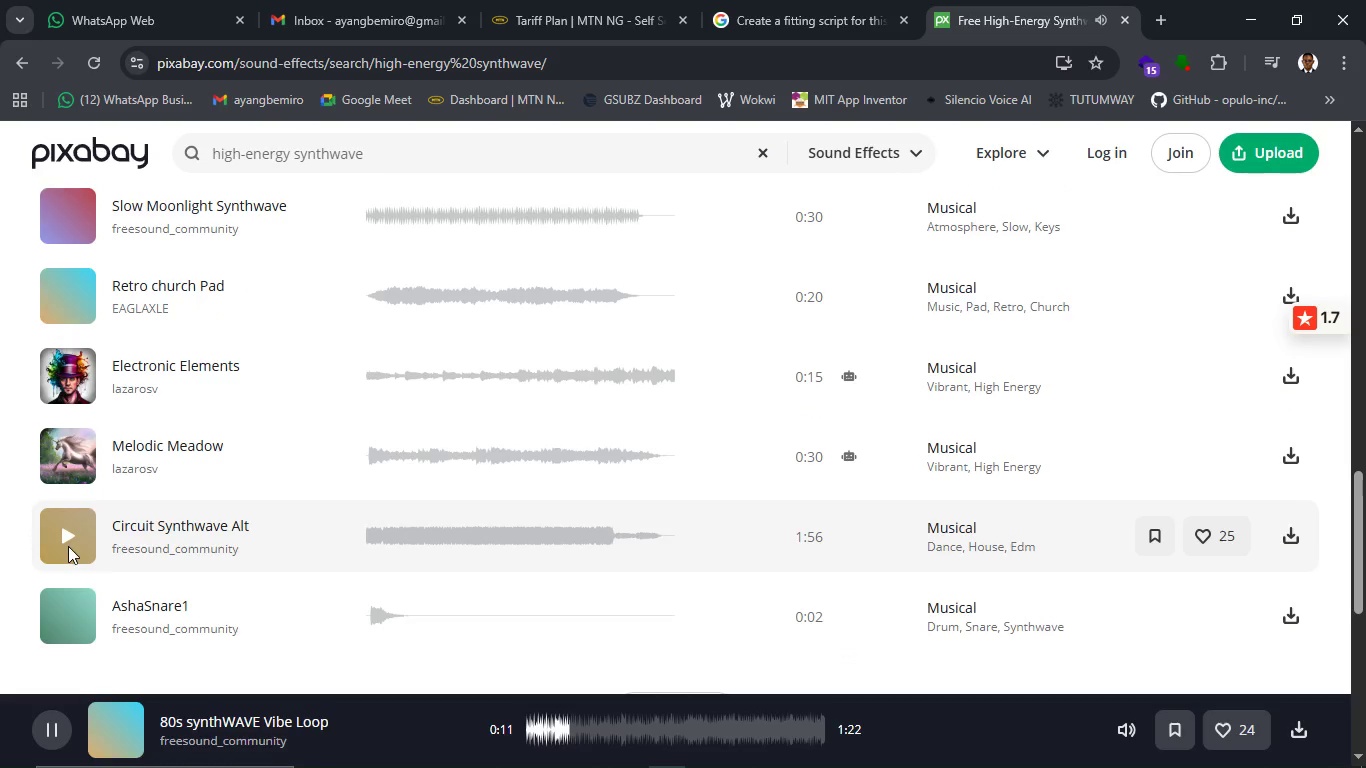 
left_click([65, 533])
 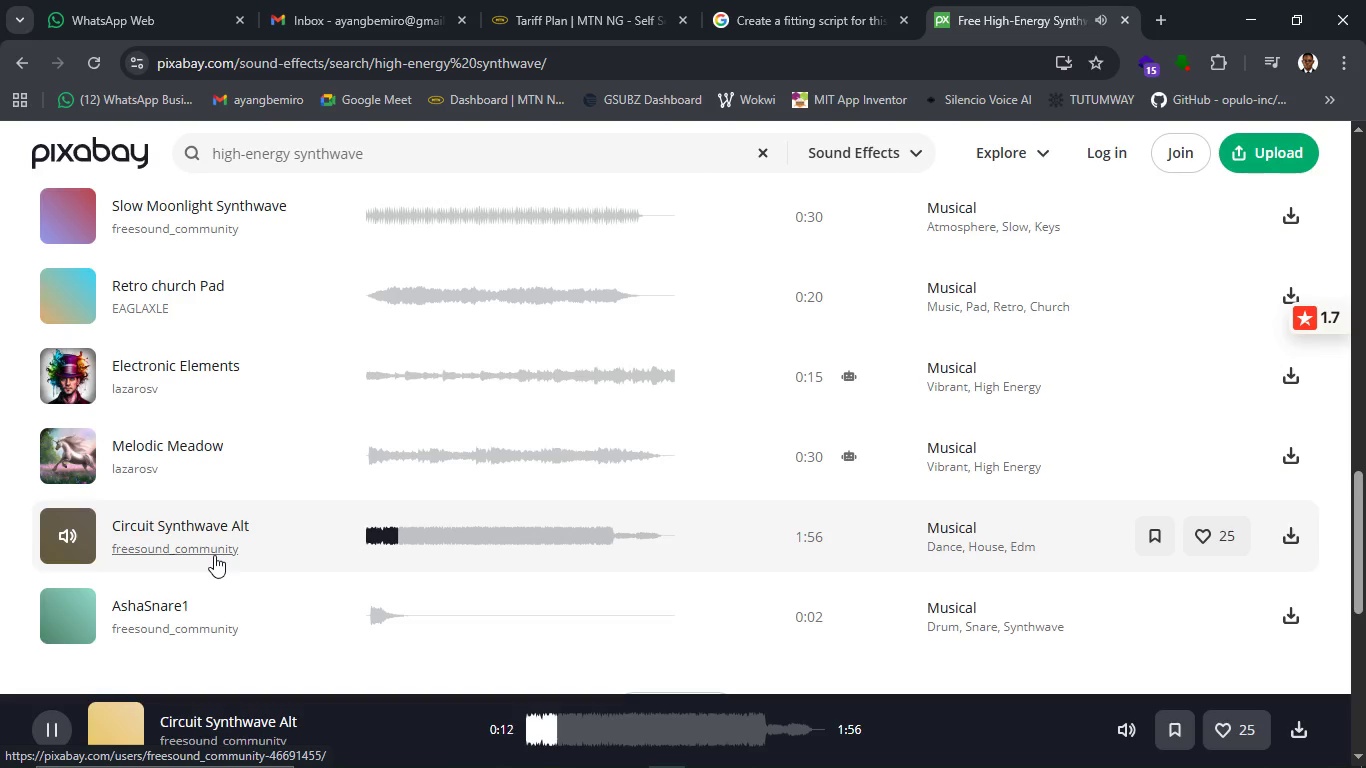 
wait(20.41)
 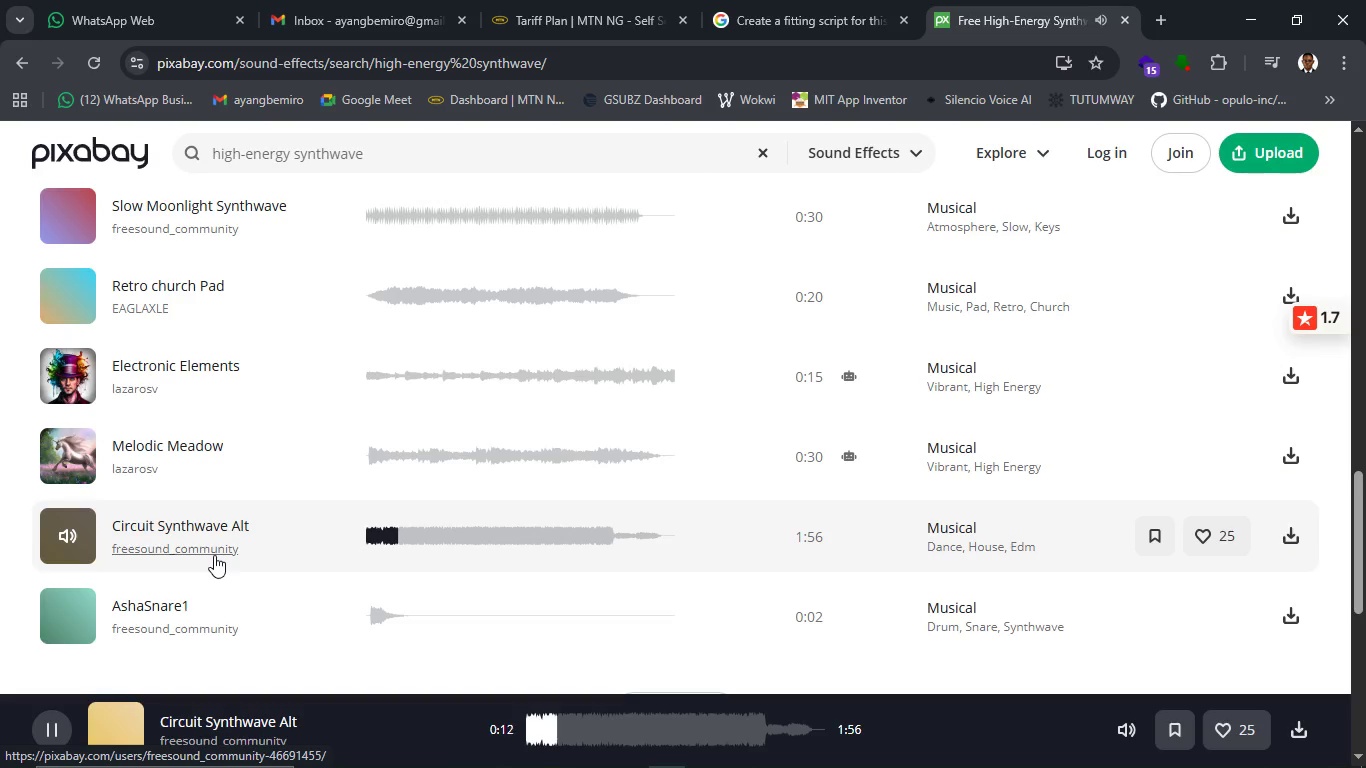 
scroll: coordinate [273, 544], scroll_direction: down, amount: 2.0
 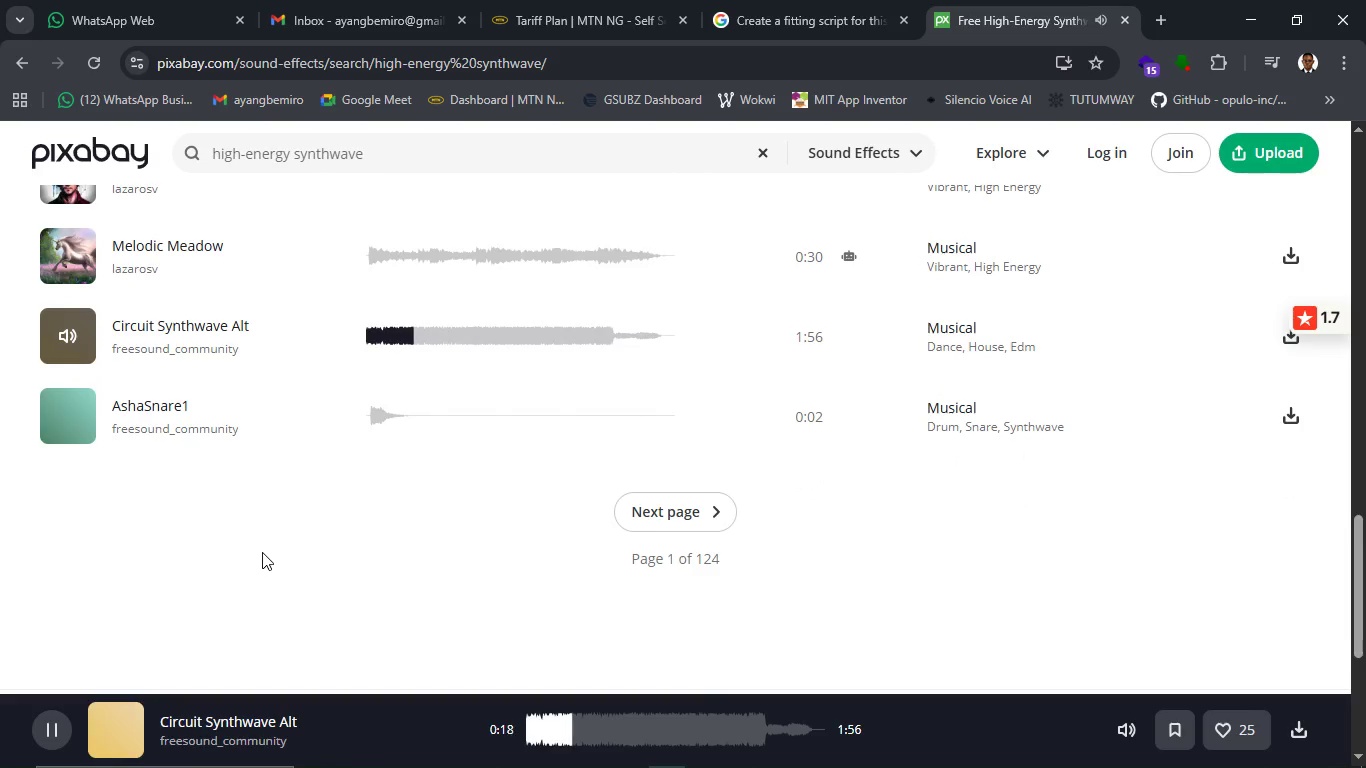 
scroll: coordinate [260, 552], scroll_direction: up, amount: 8.0
 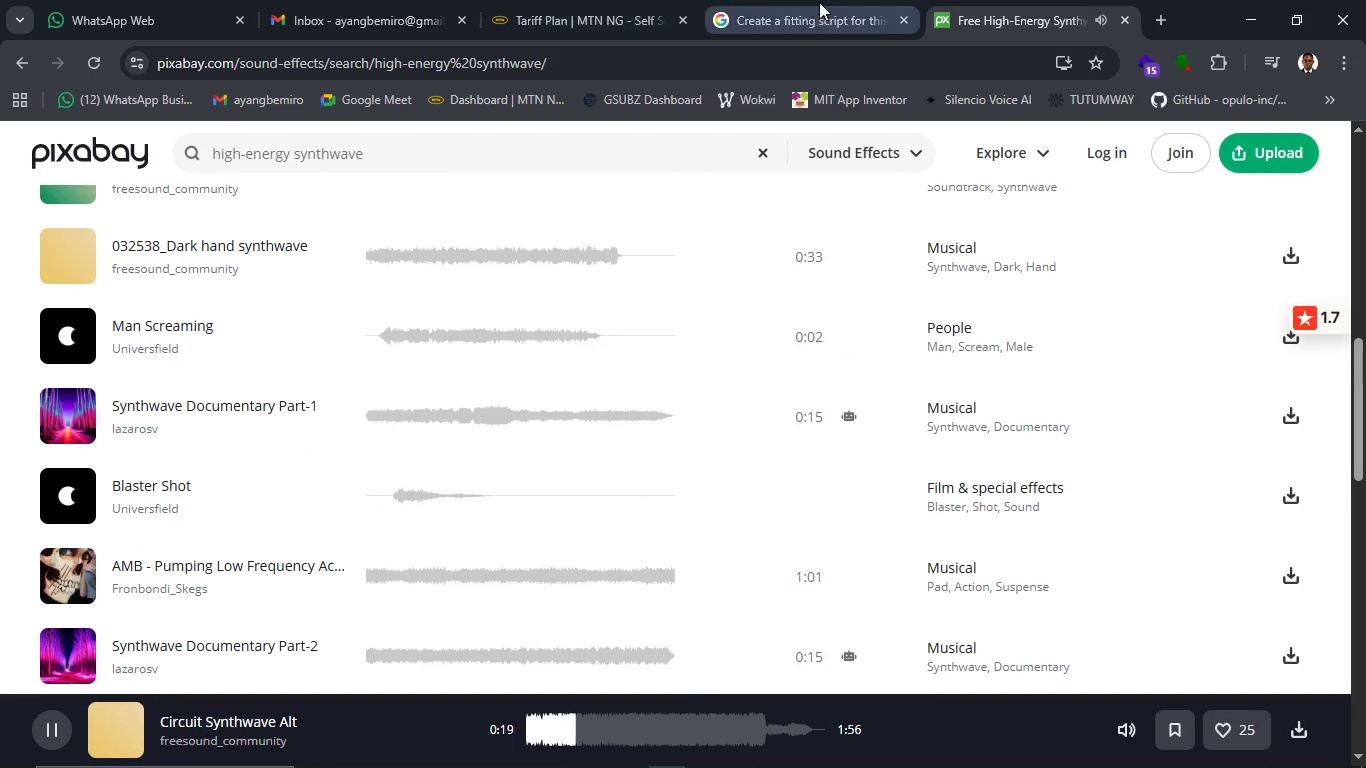 
left_click([819, 2])
 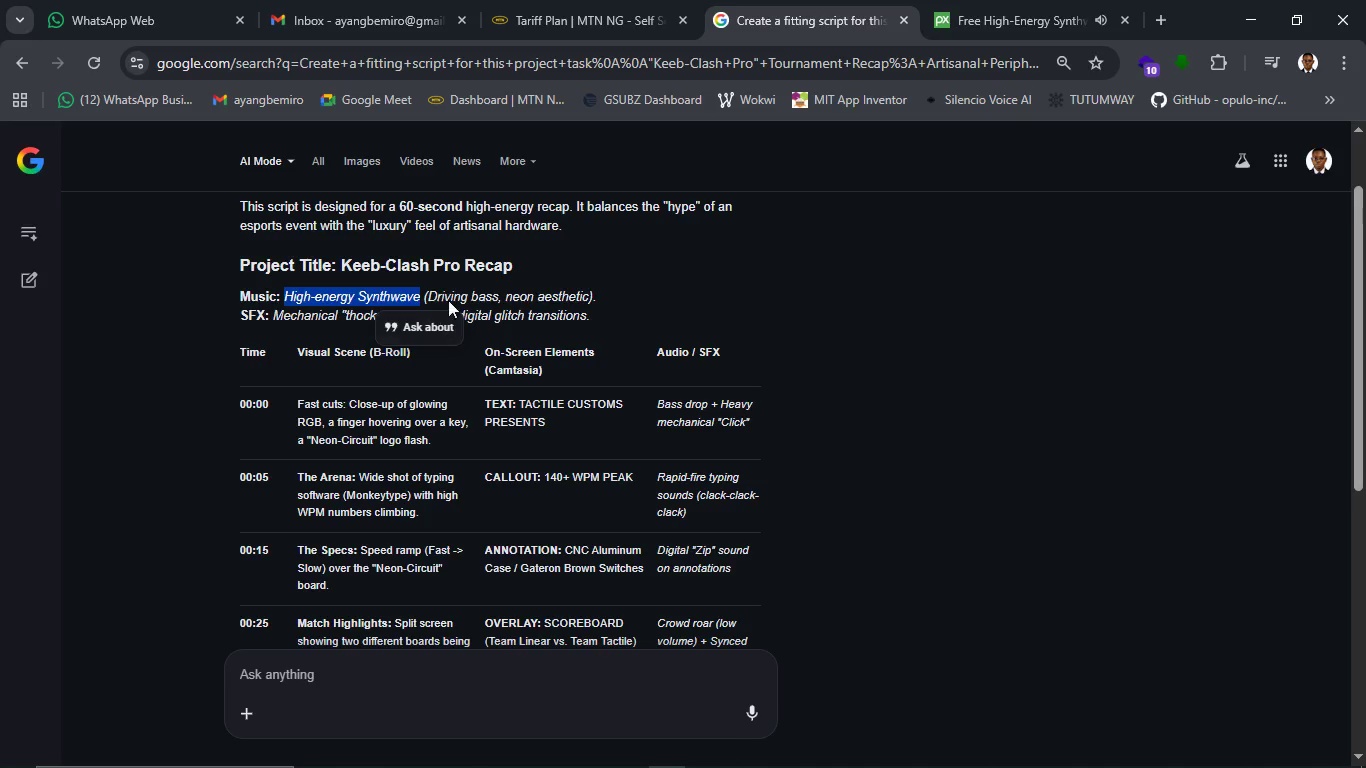 
left_click([450, 297])
 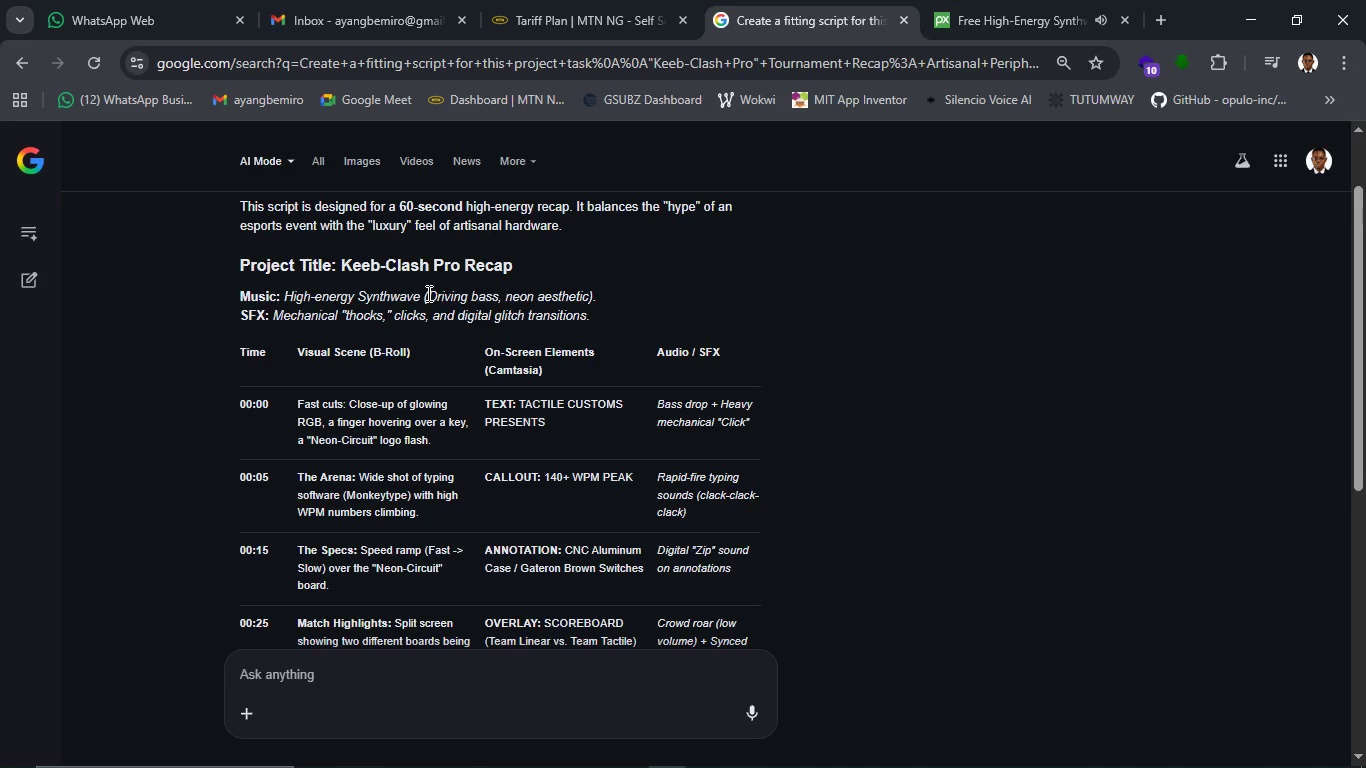 
left_click_drag(start_coordinate=[426, 291], to_coordinate=[587, 295])
 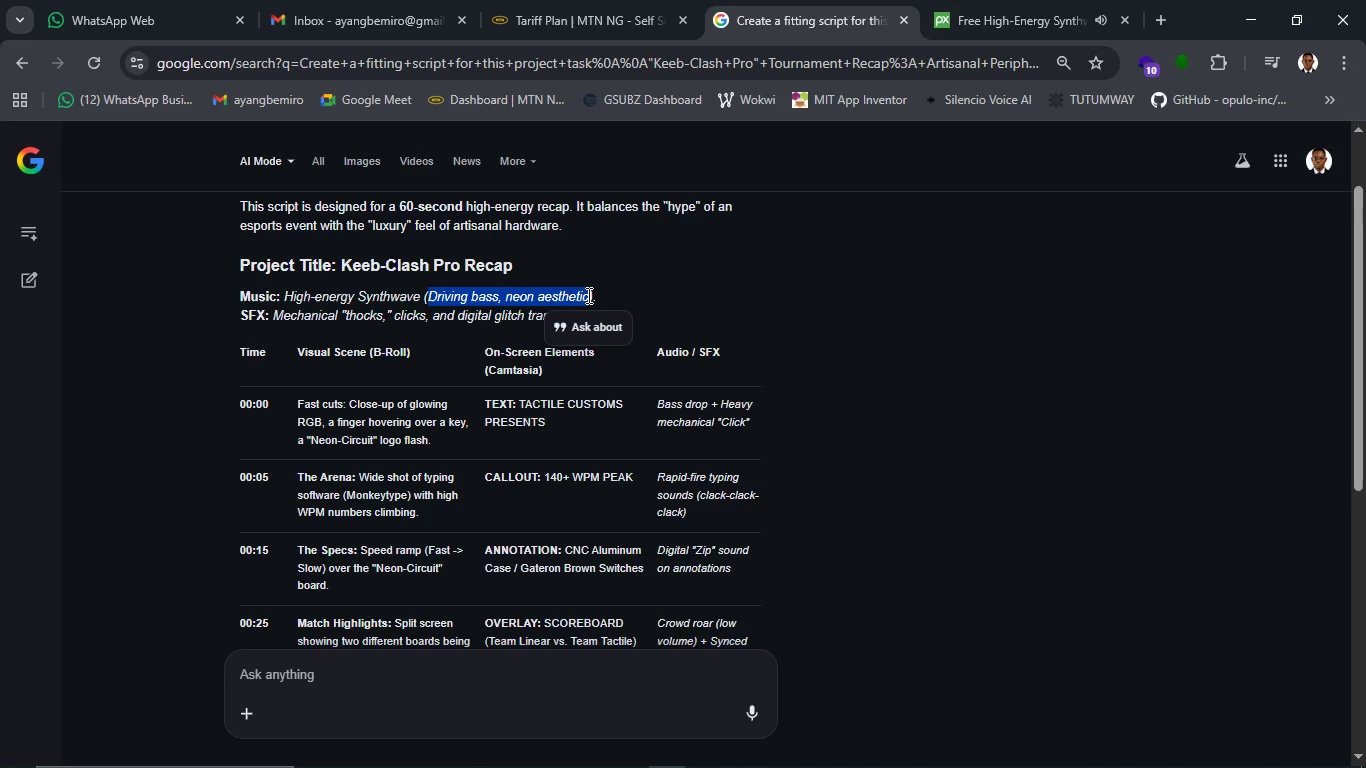 
key(Control+C)
 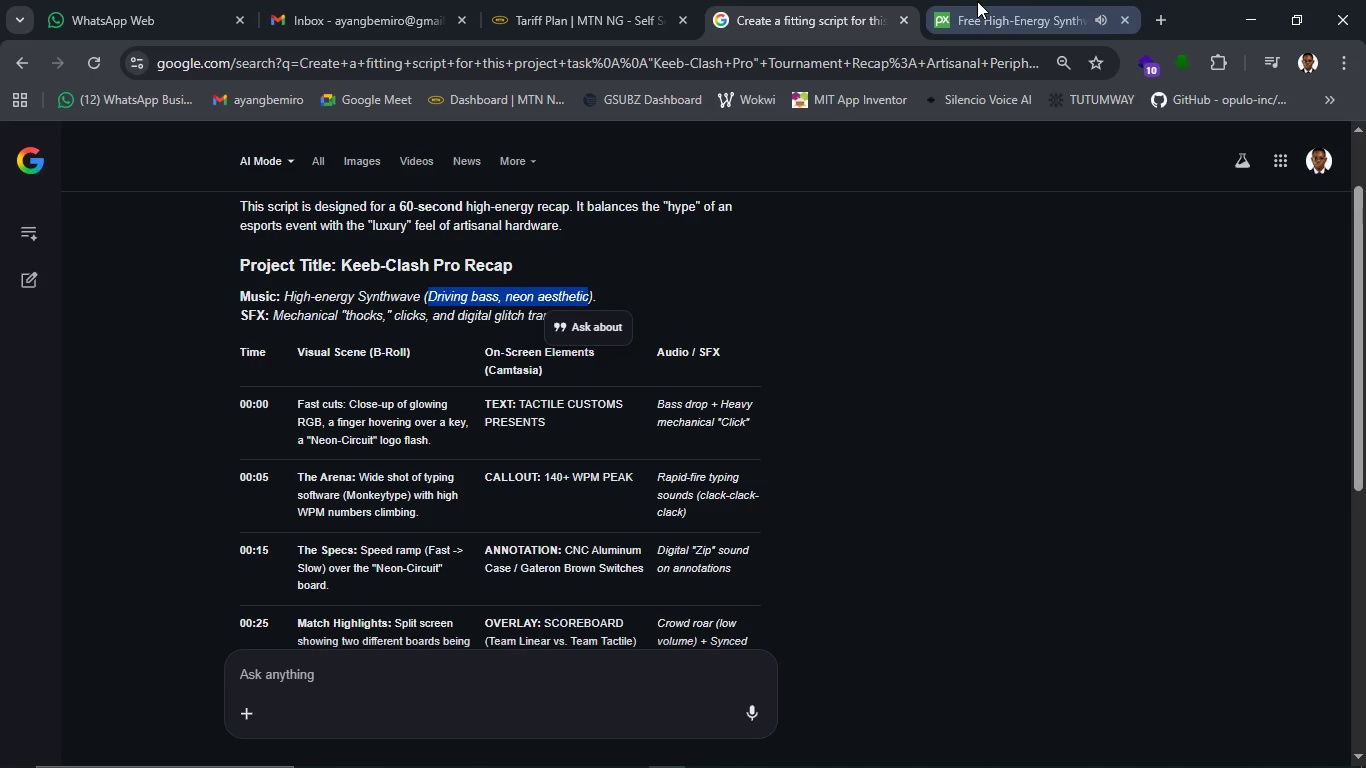 
left_click([977, 1])
 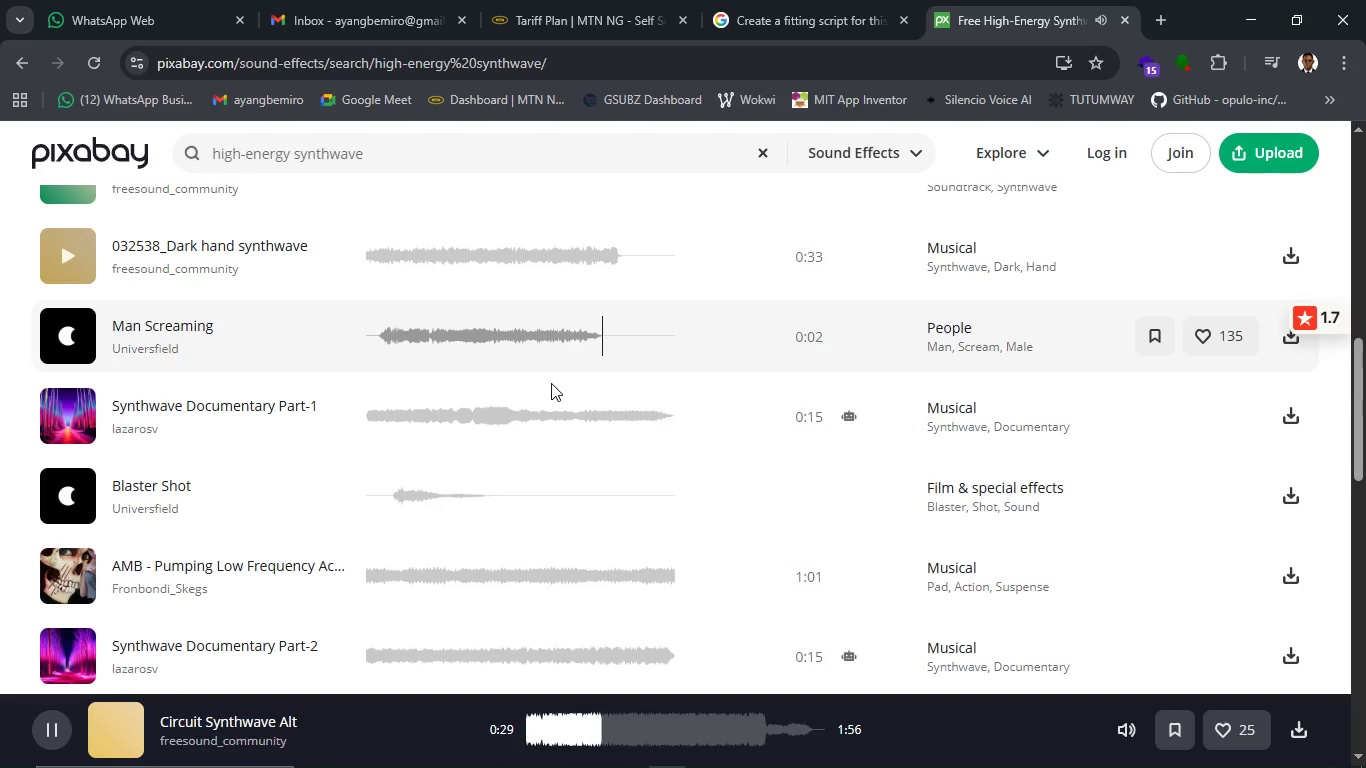 
scroll: coordinate [519, 408], scroll_direction: up, amount: 3.0
 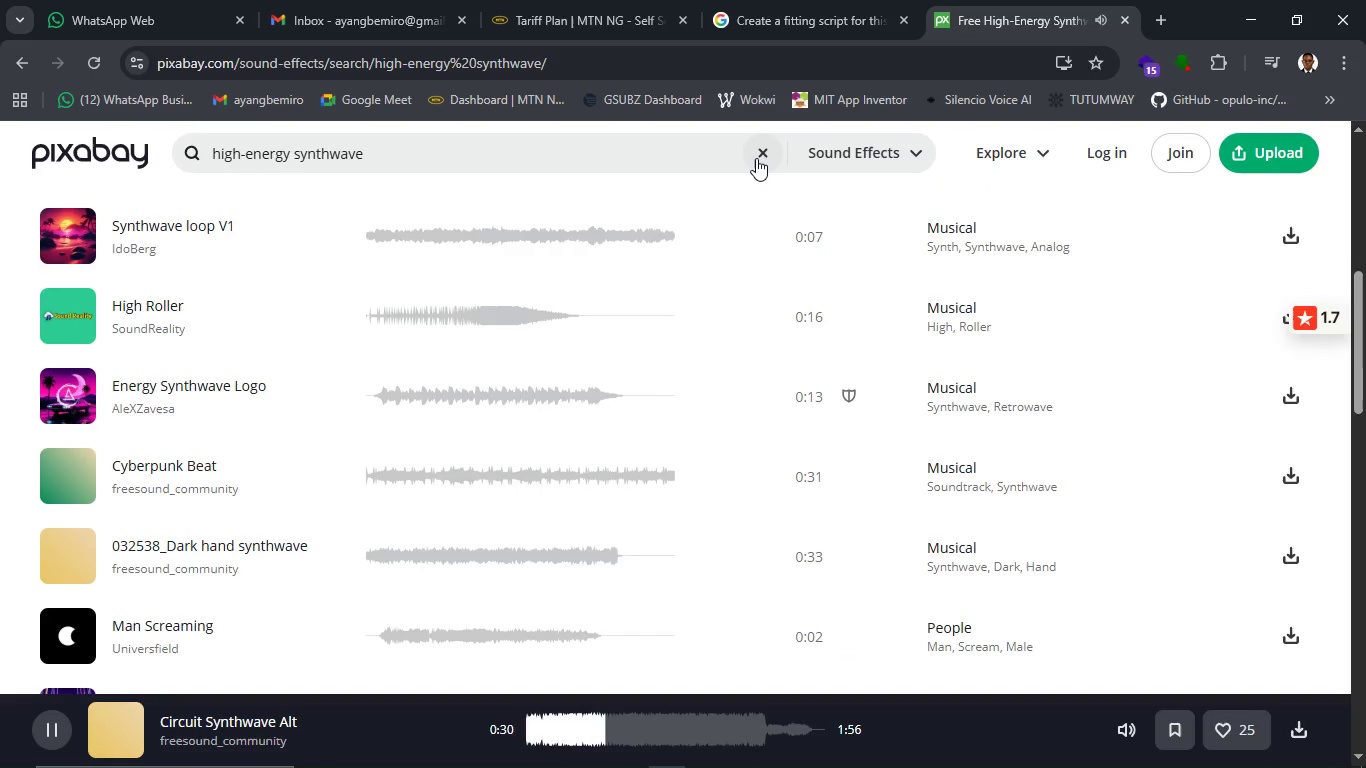 
left_click([756, 158])
 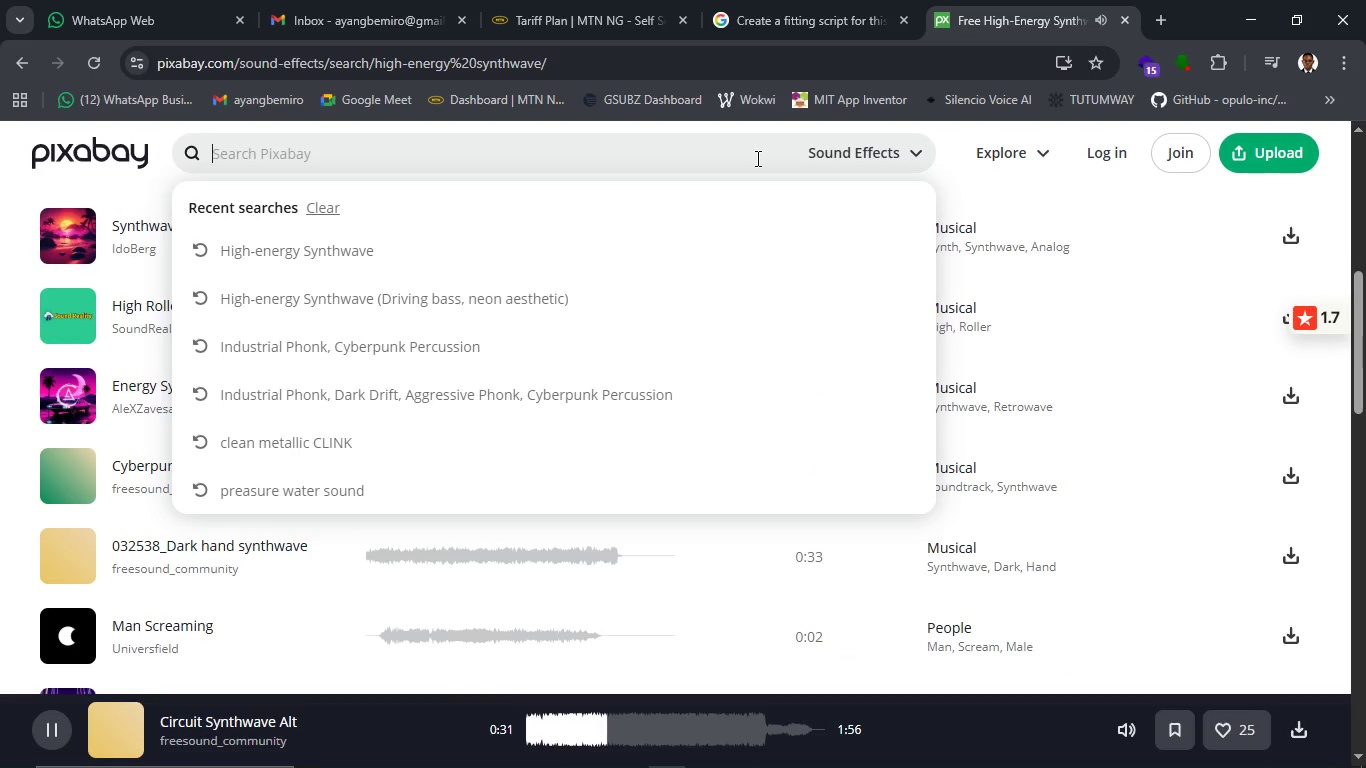 
key(Control+V)
 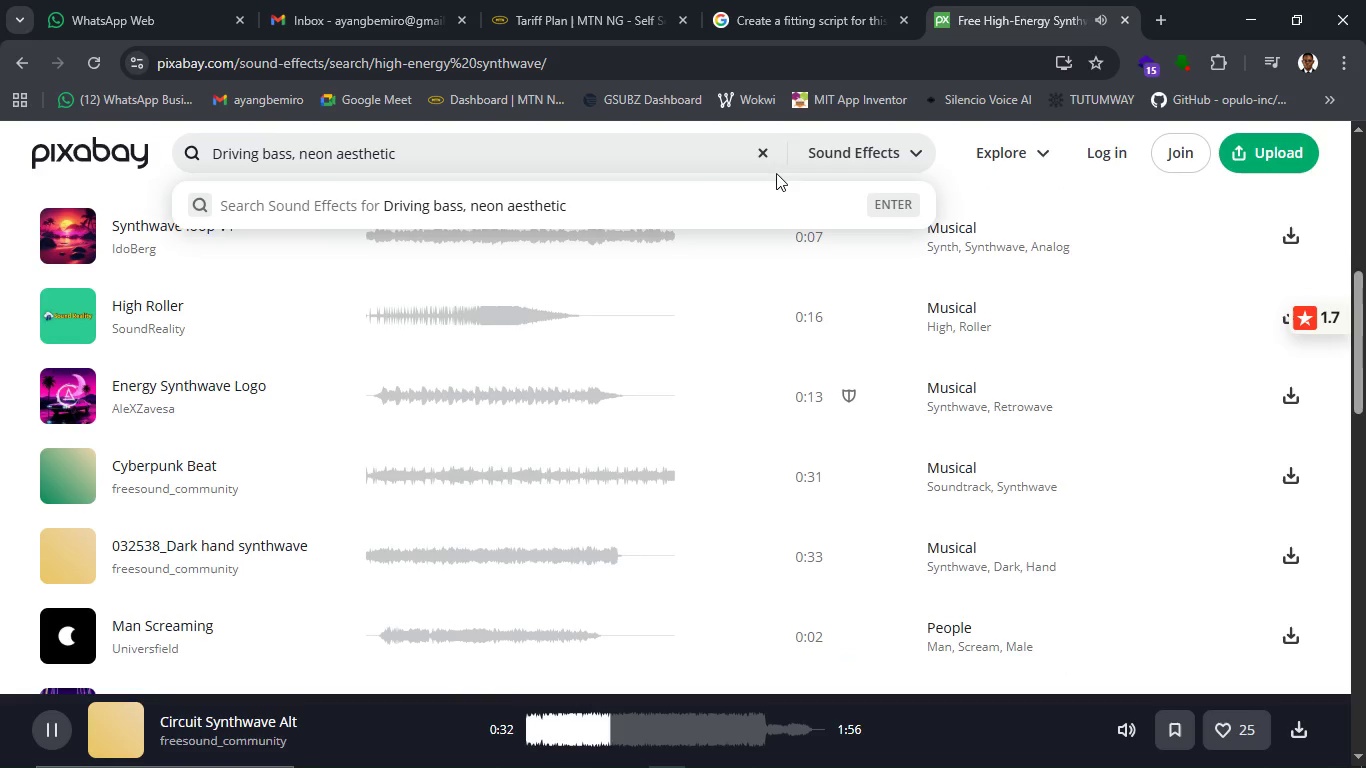 
key(Enter)
 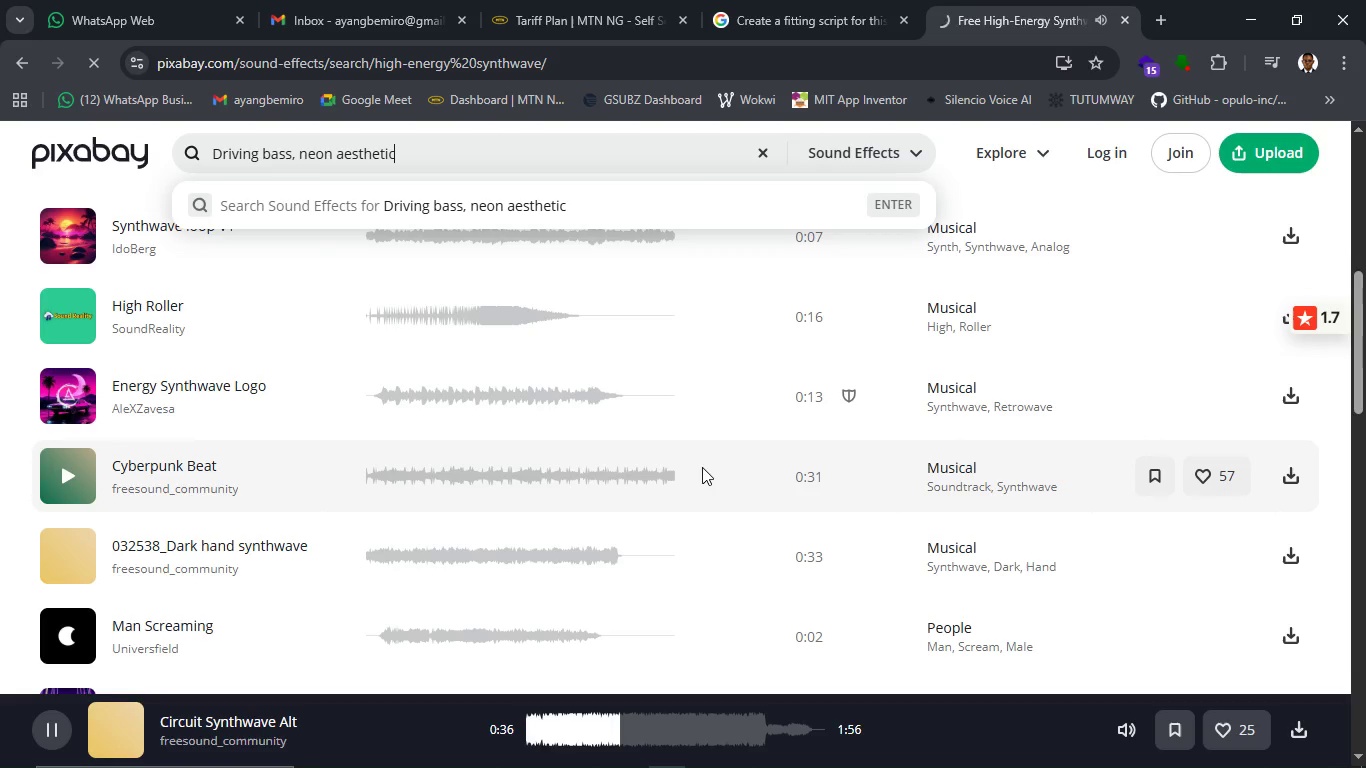 
wait(8.62)
 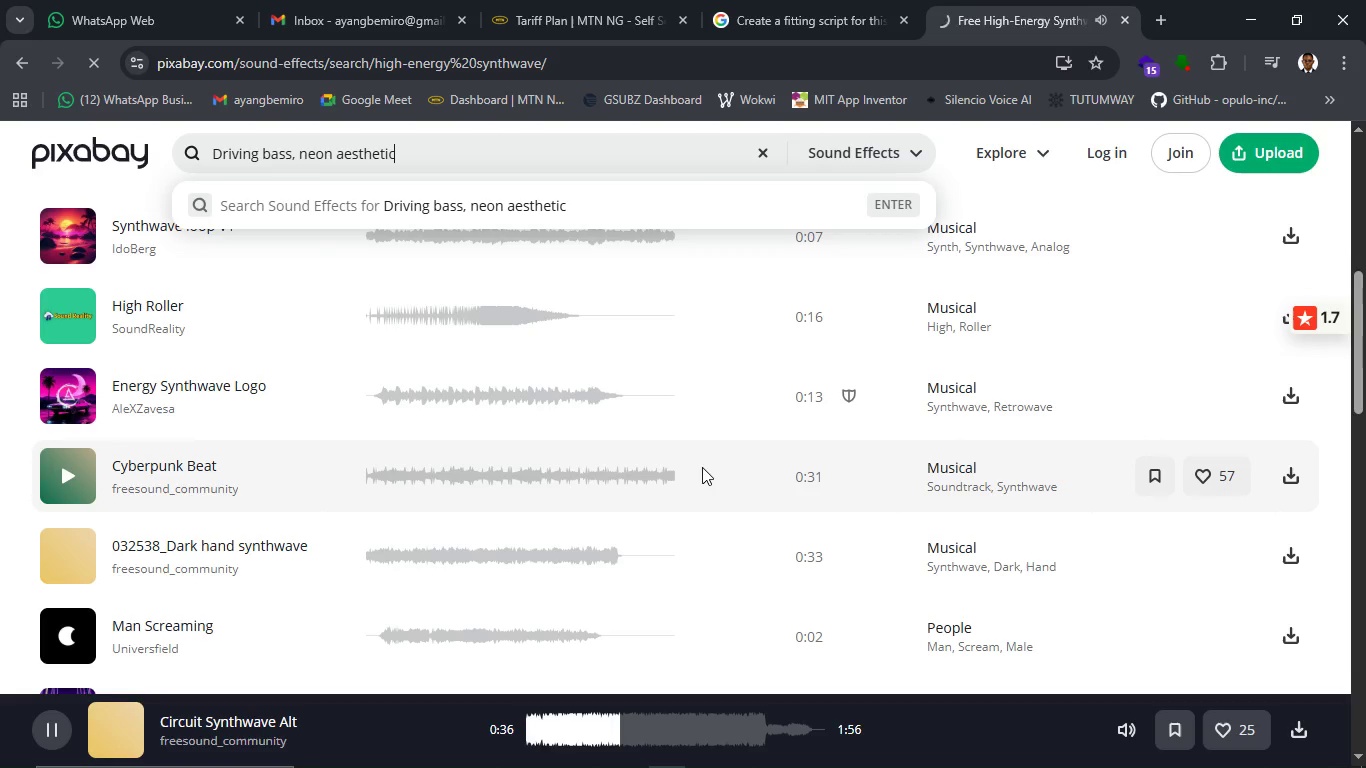 
scroll: coordinate [220, 634], scroll_direction: down, amount: 3.0
 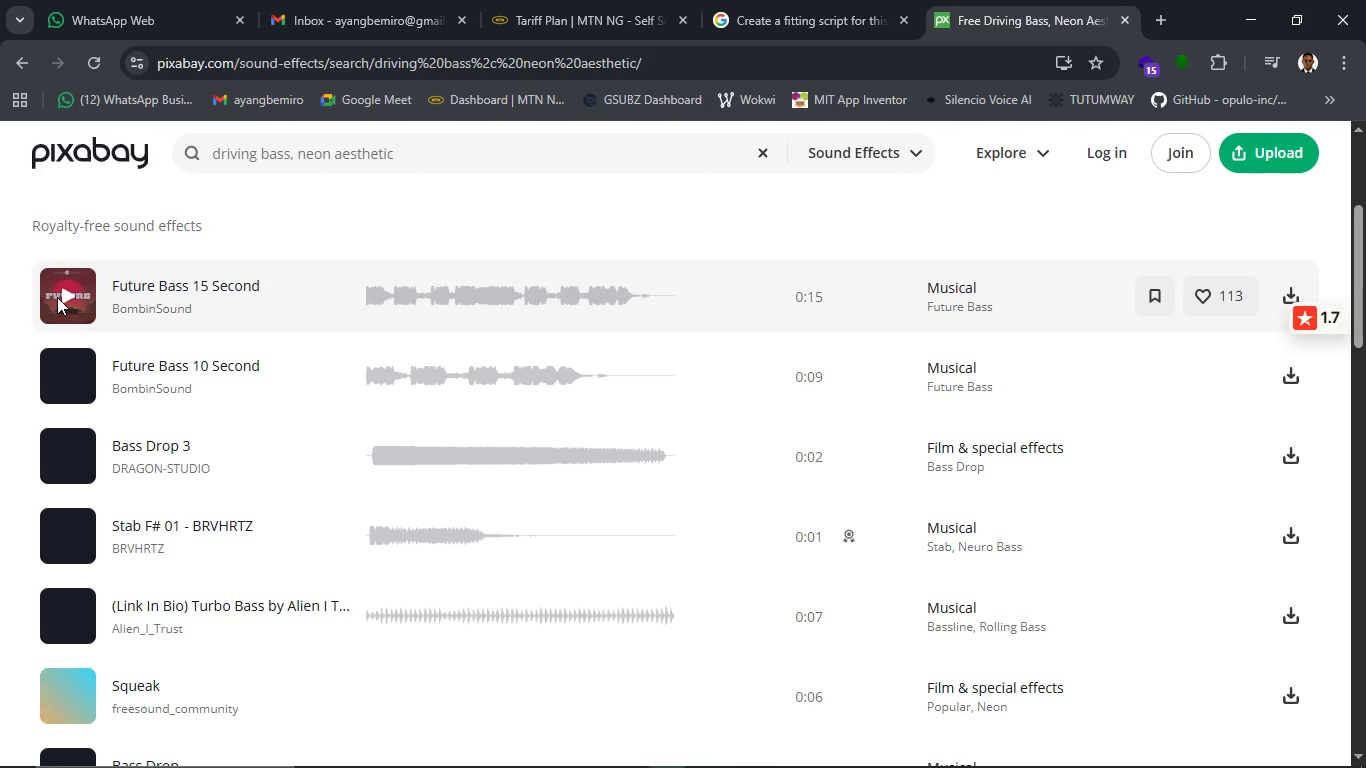 
left_click([57, 297])
 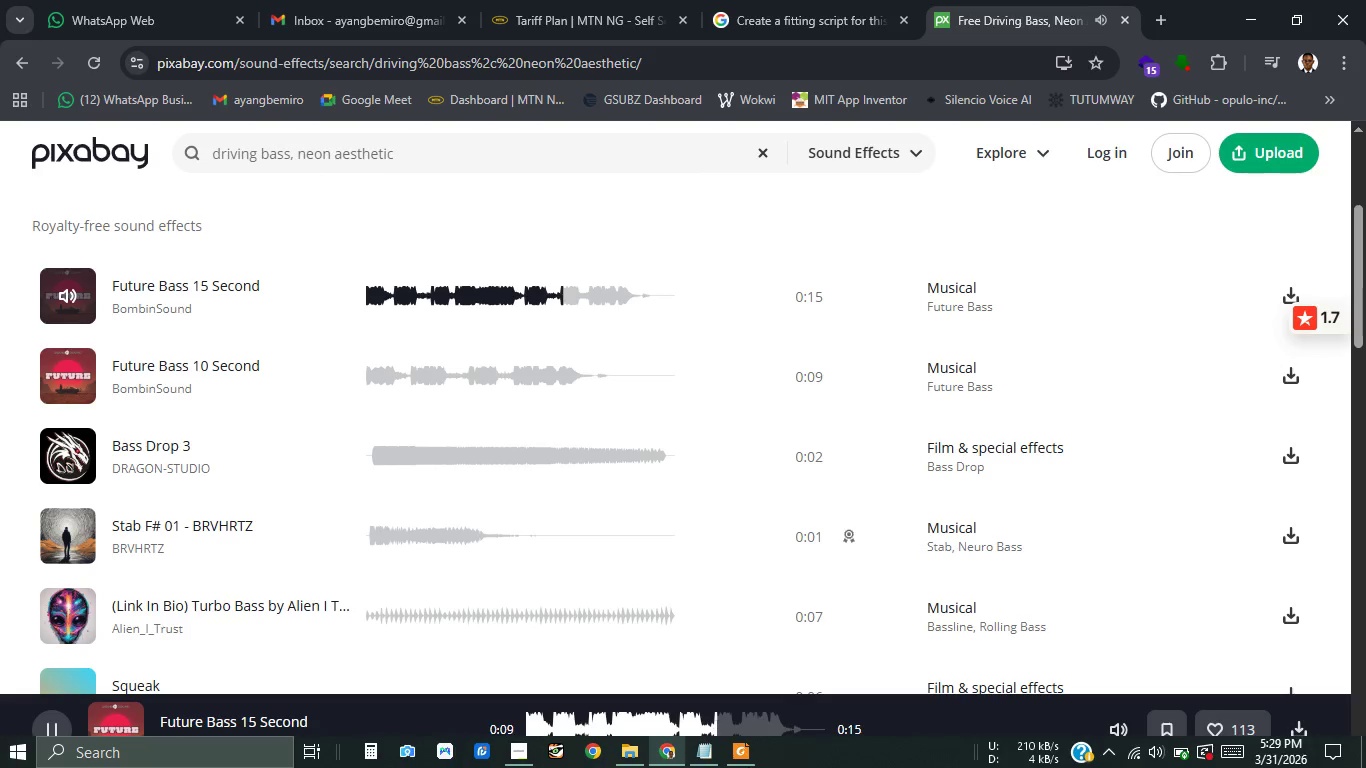 
wait(24.55)
 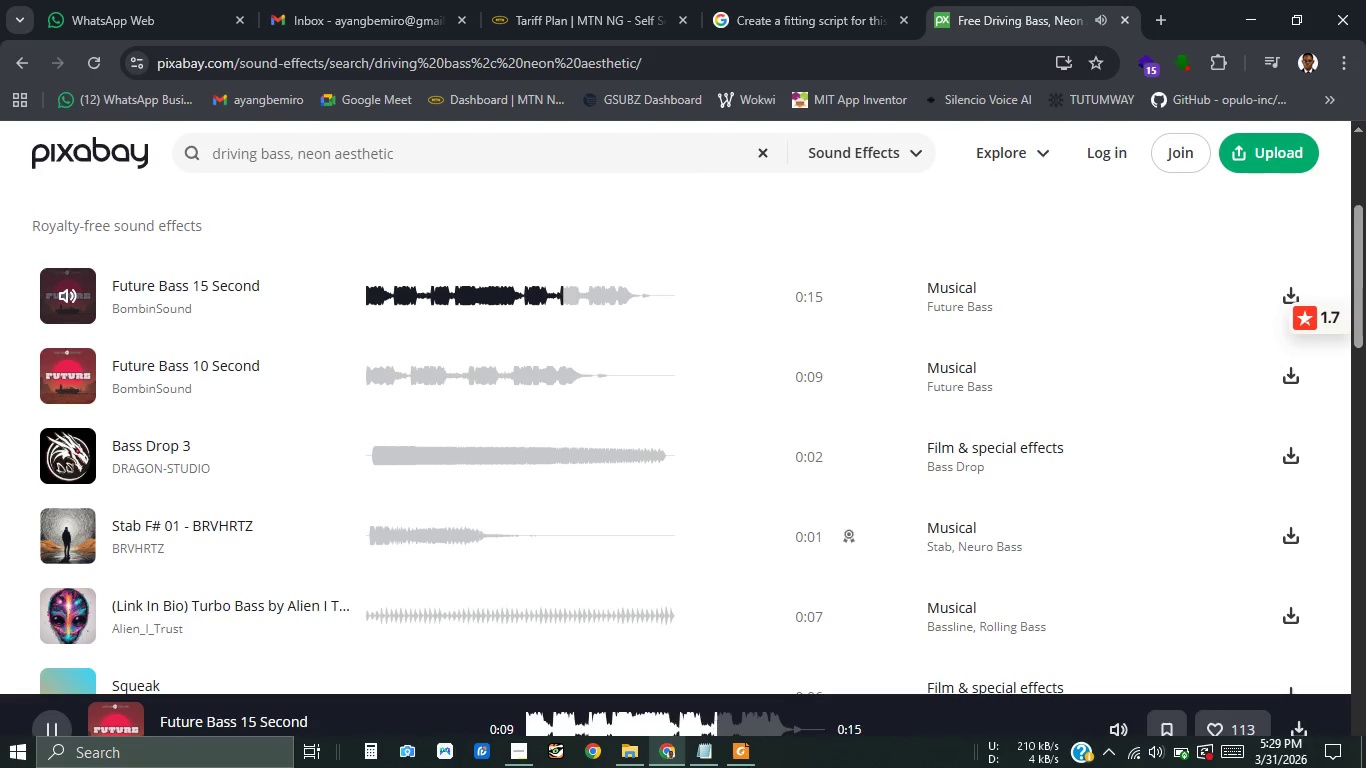 
scroll: coordinate [305, 418], scroll_direction: down, amount: 2.0
 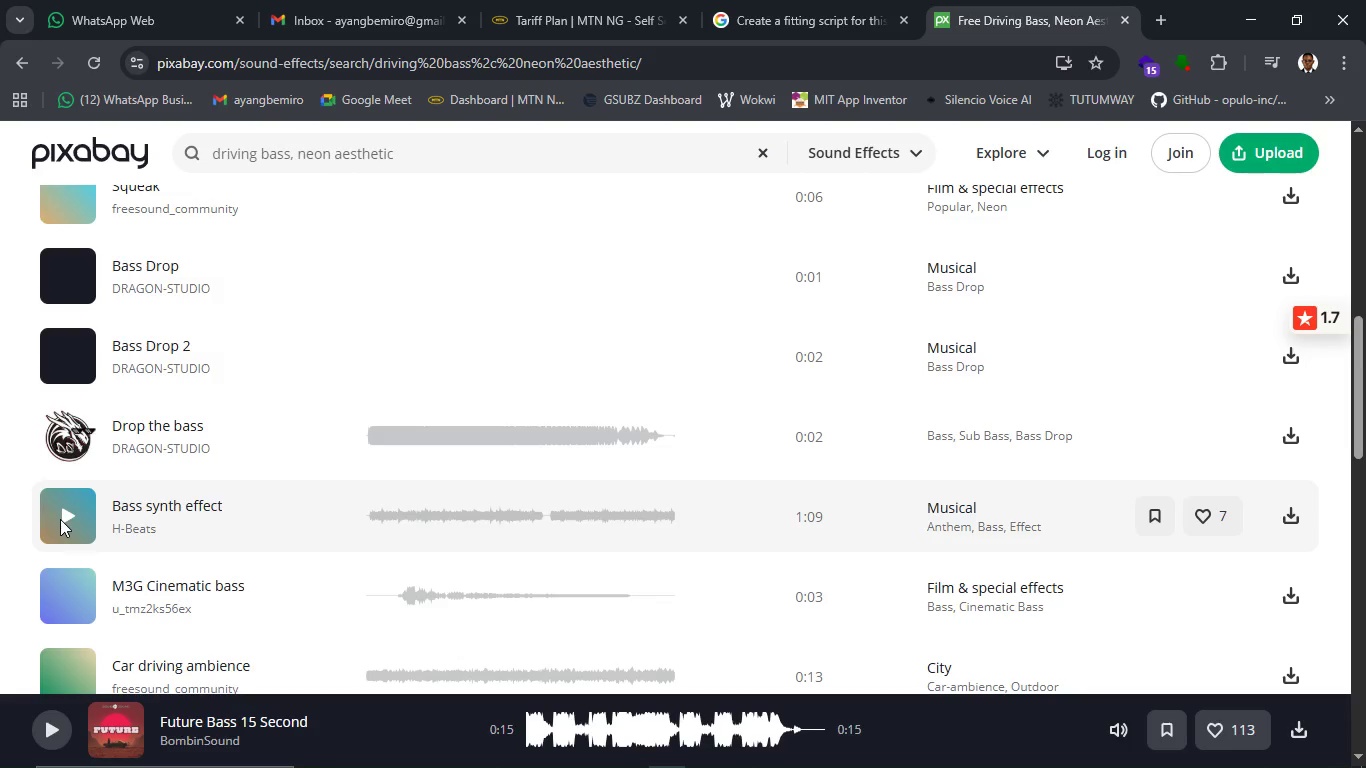 
left_click([60, 519])
 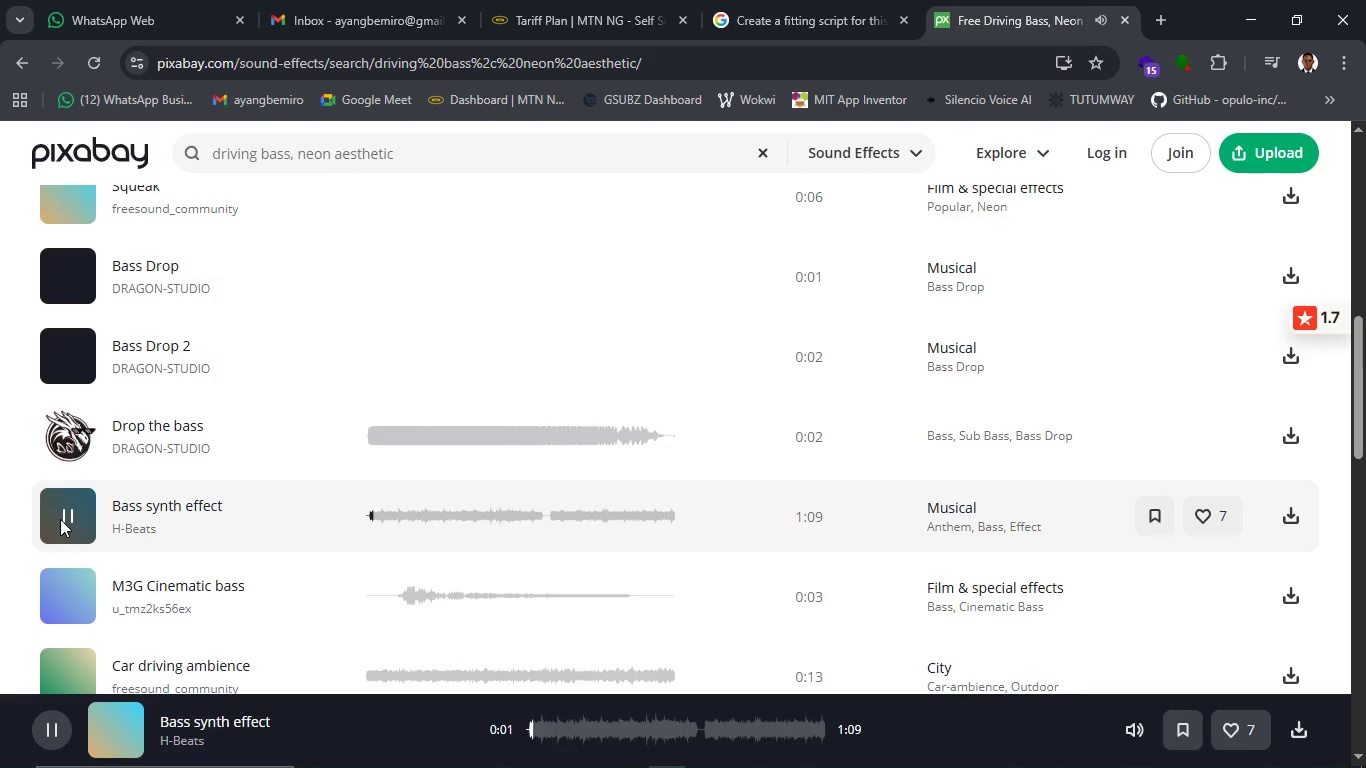 
wait(8.5)
 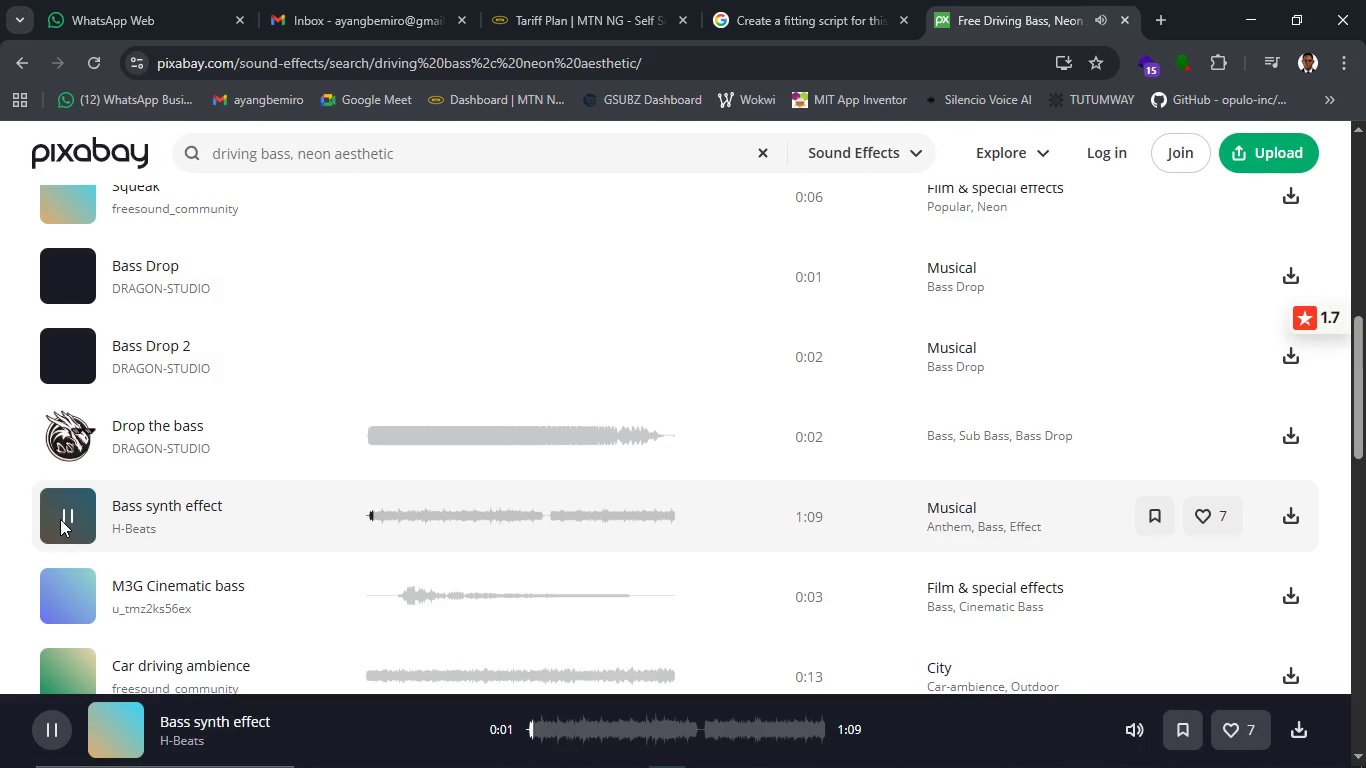 
scroll: coordinate [288, 494], scroll_direction: down, amount: 8.0
 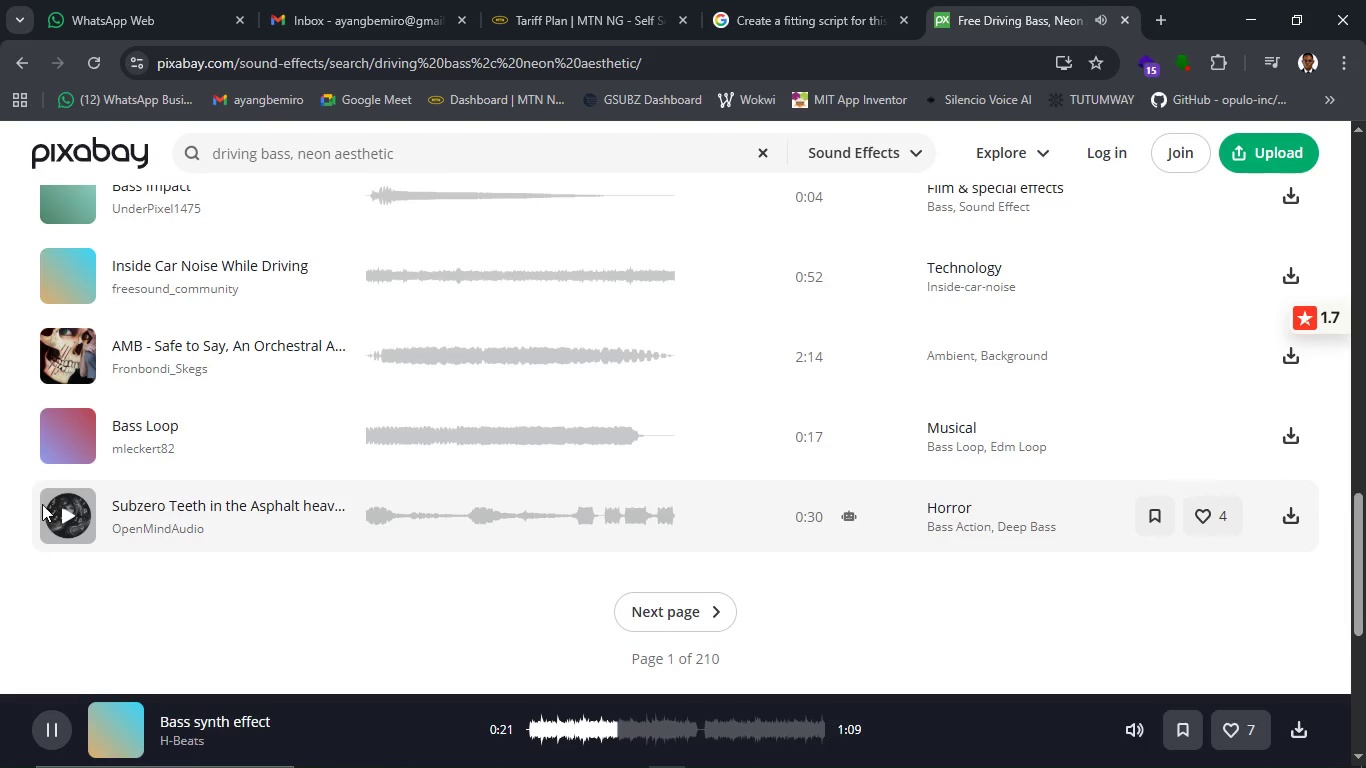 
wait(5.31)
 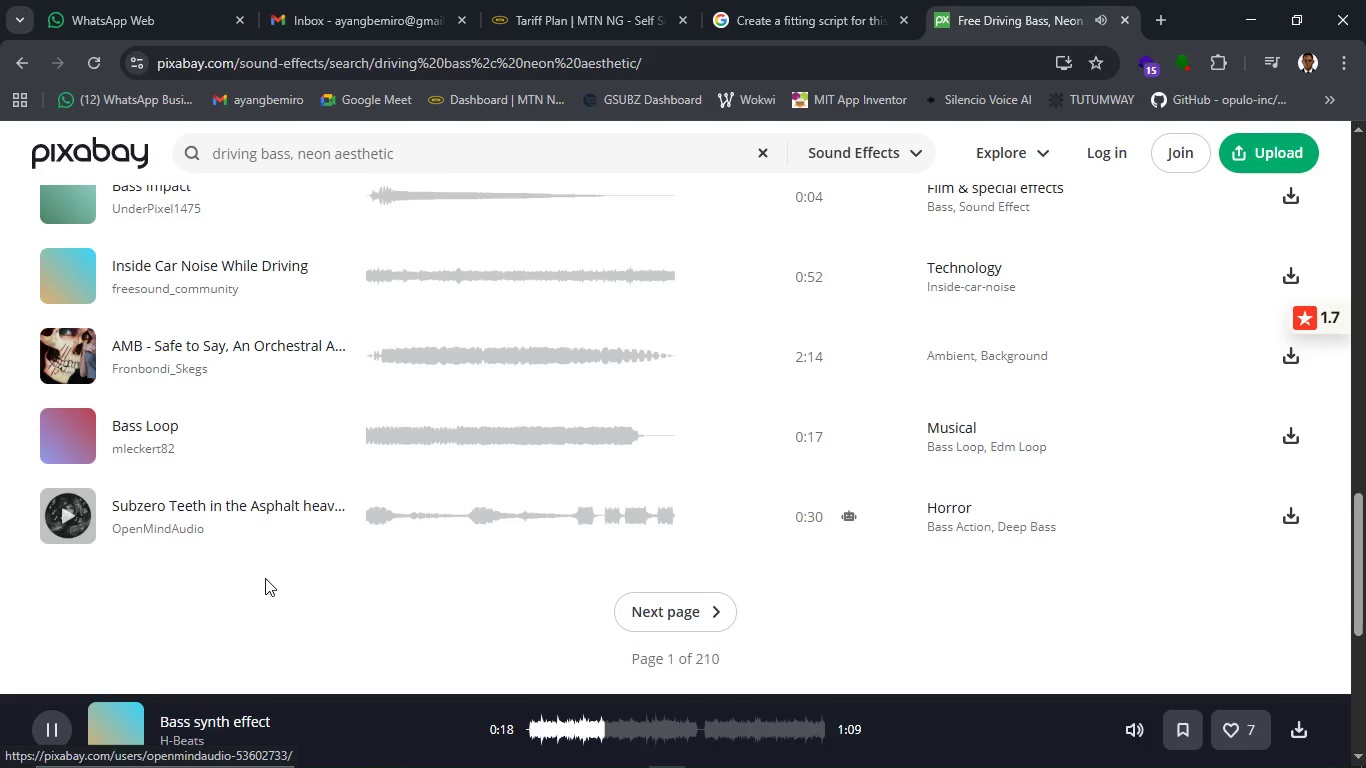 
left_click([72, 513])
 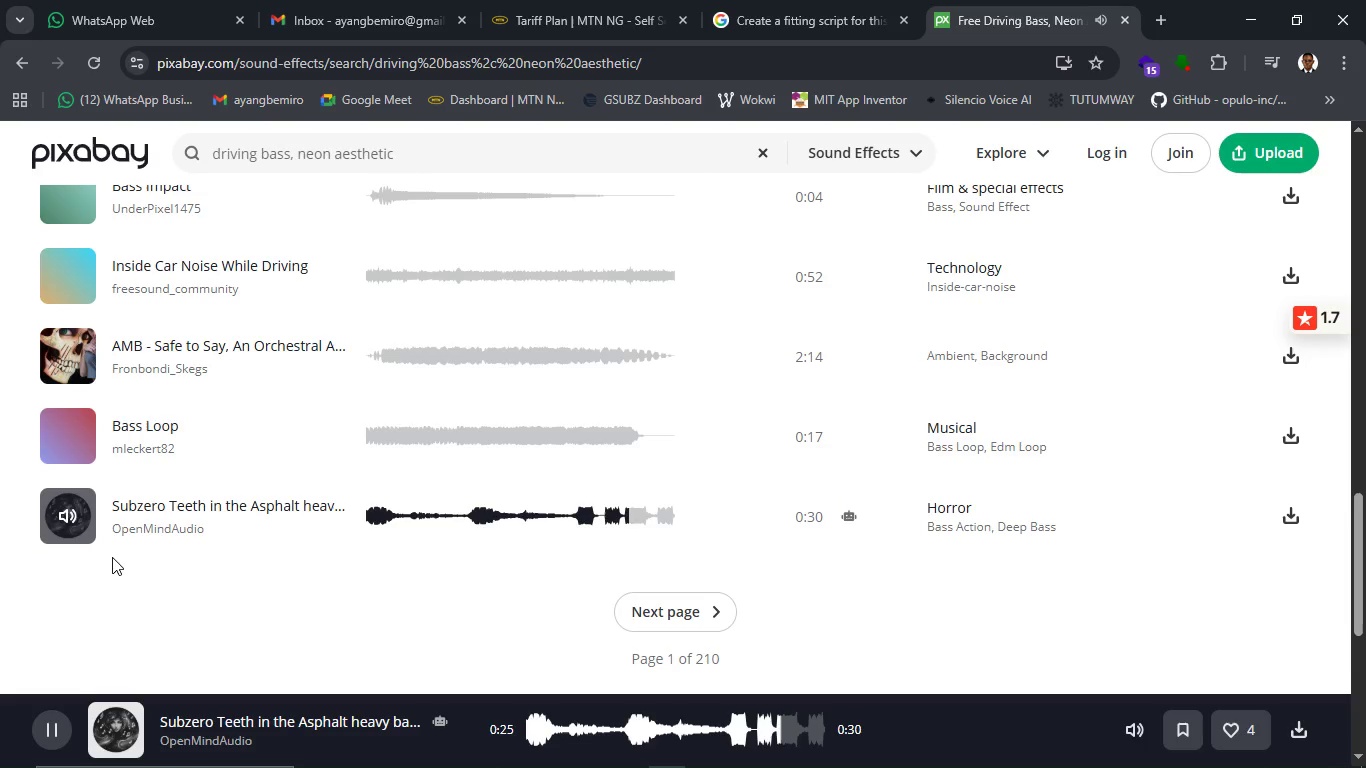 
wait(35.66)
 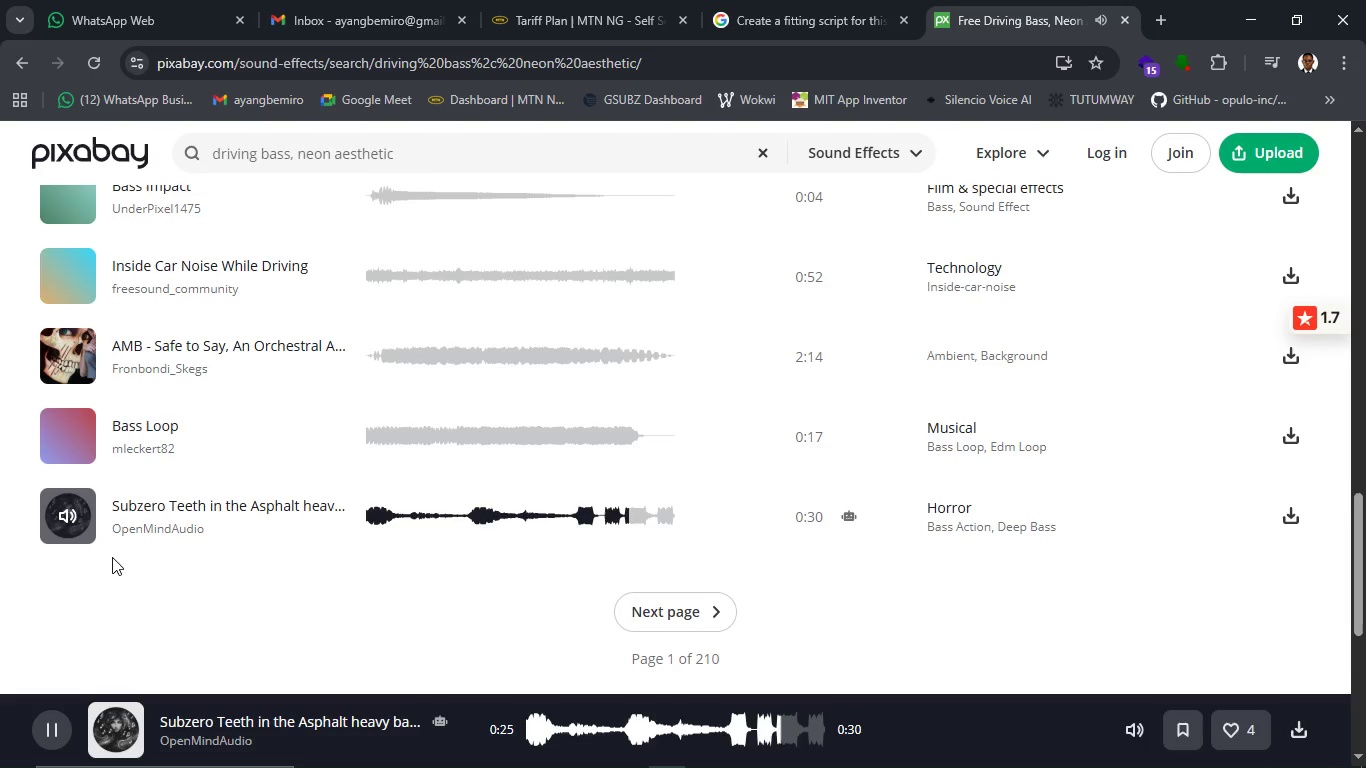 
left_click([686, 616])
 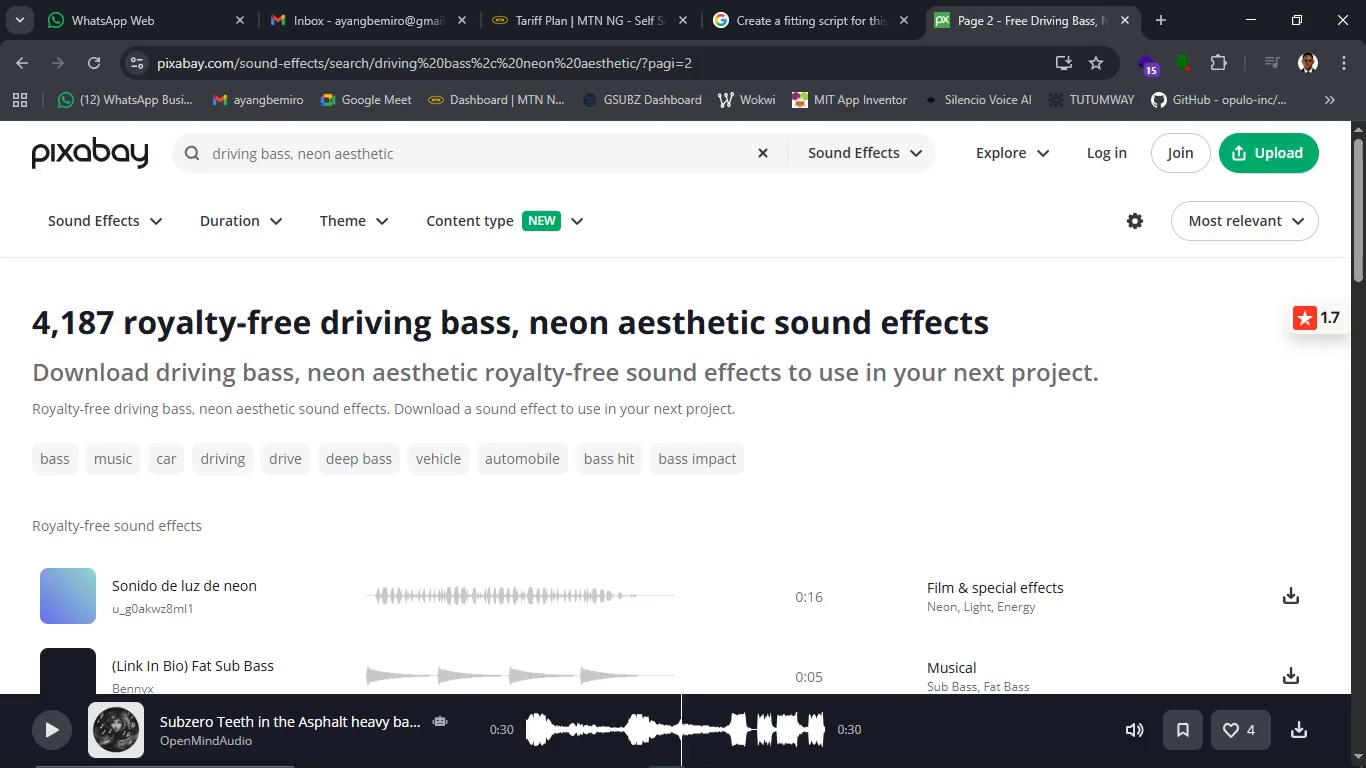 
wait(5.83)
 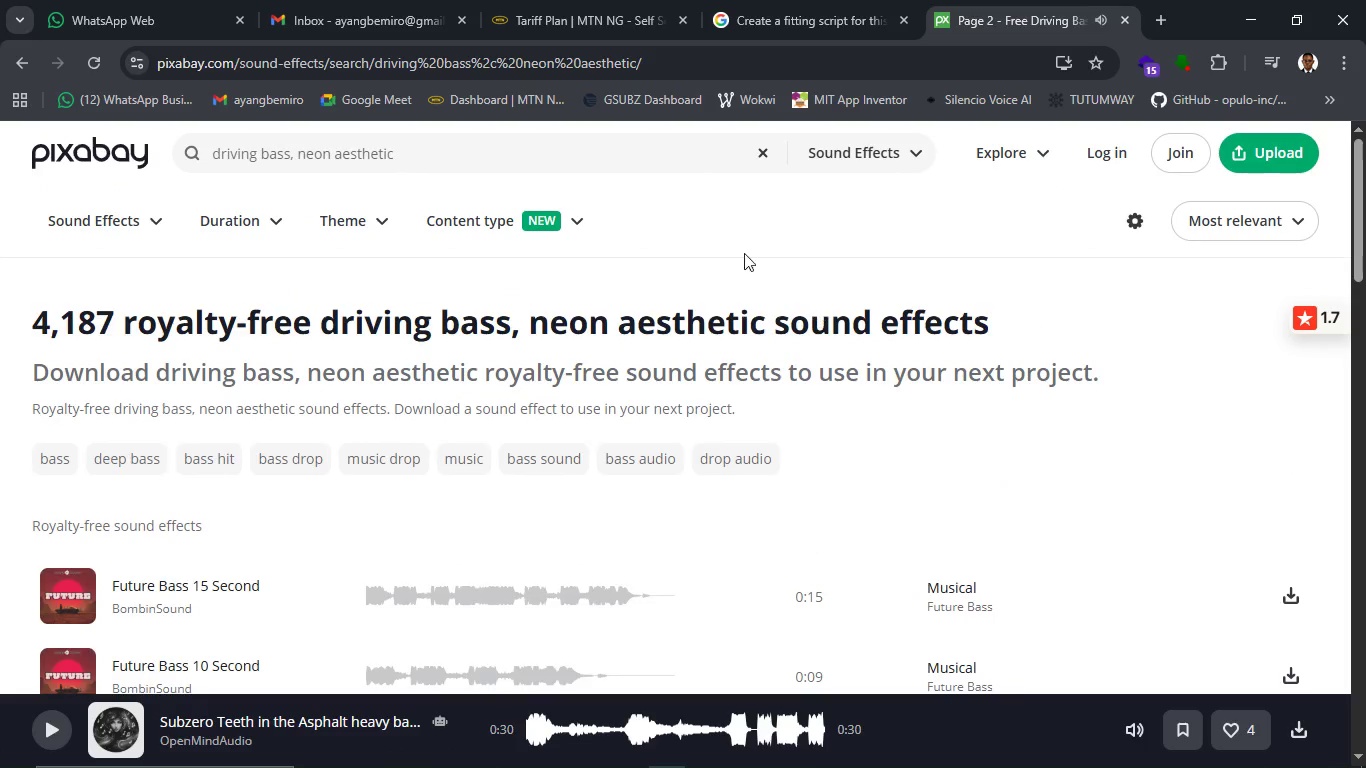 
left_click([531, 759])